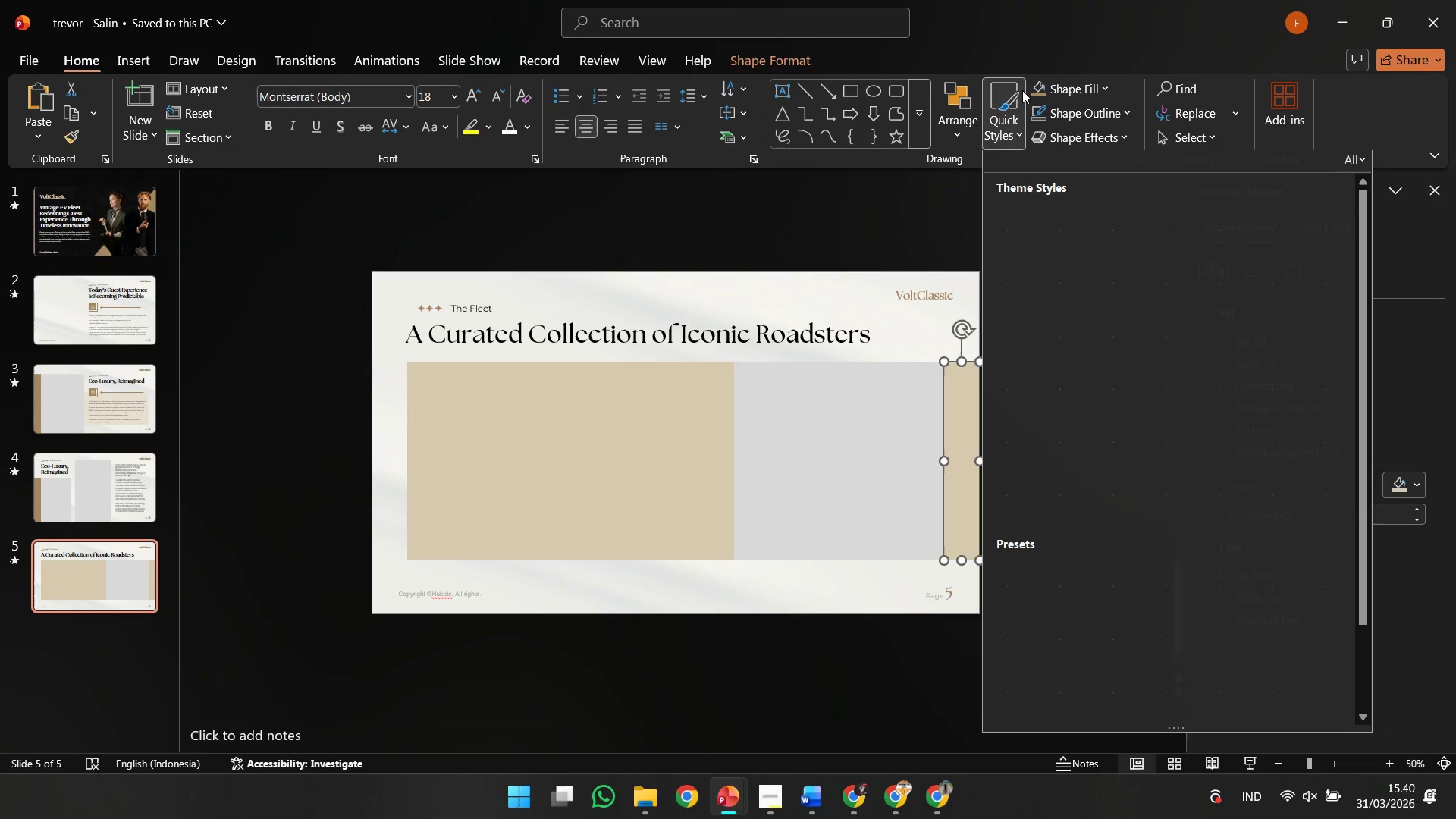 
double_click([1031, 92])
 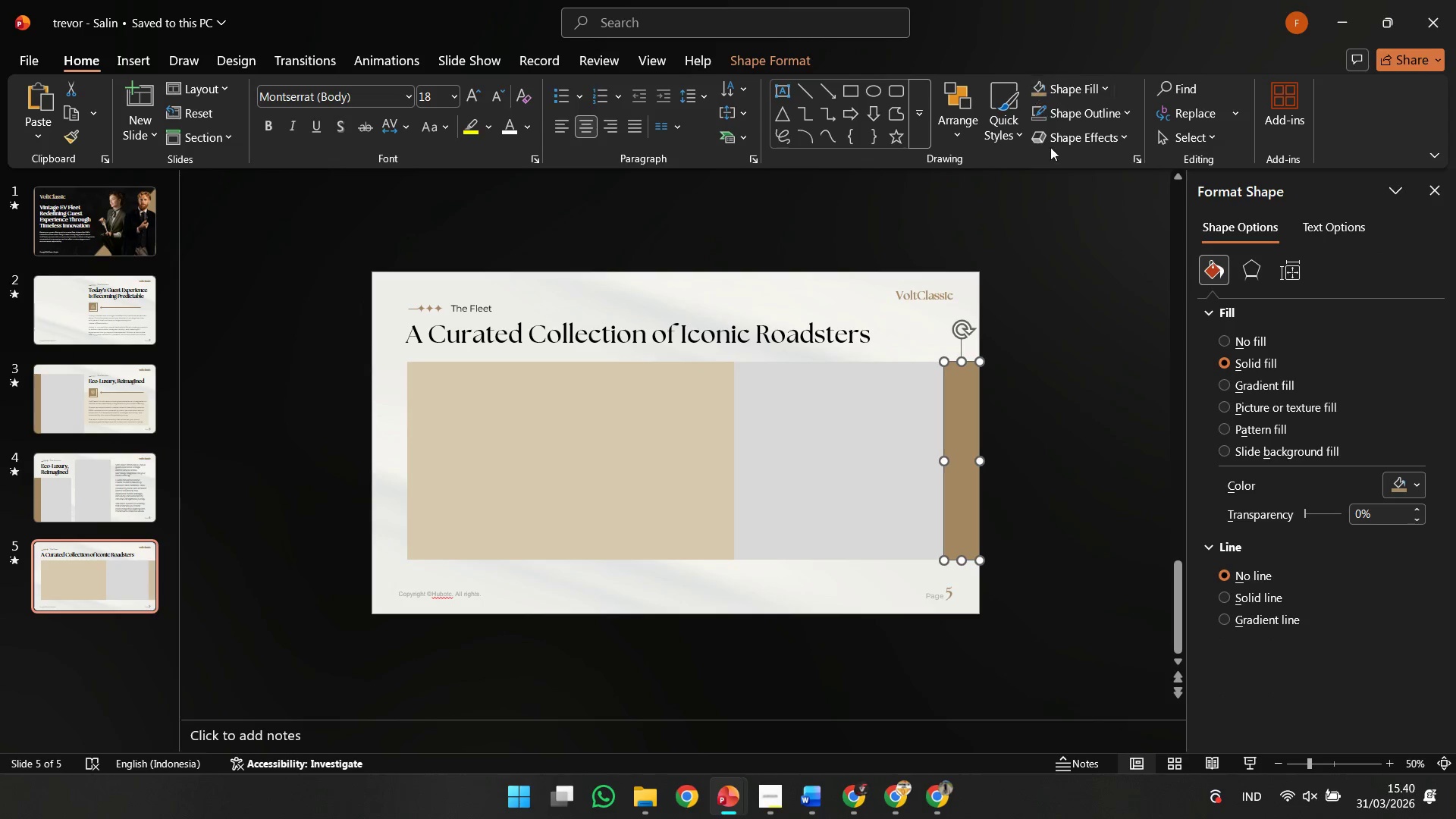 
left_click([1053, 313])
 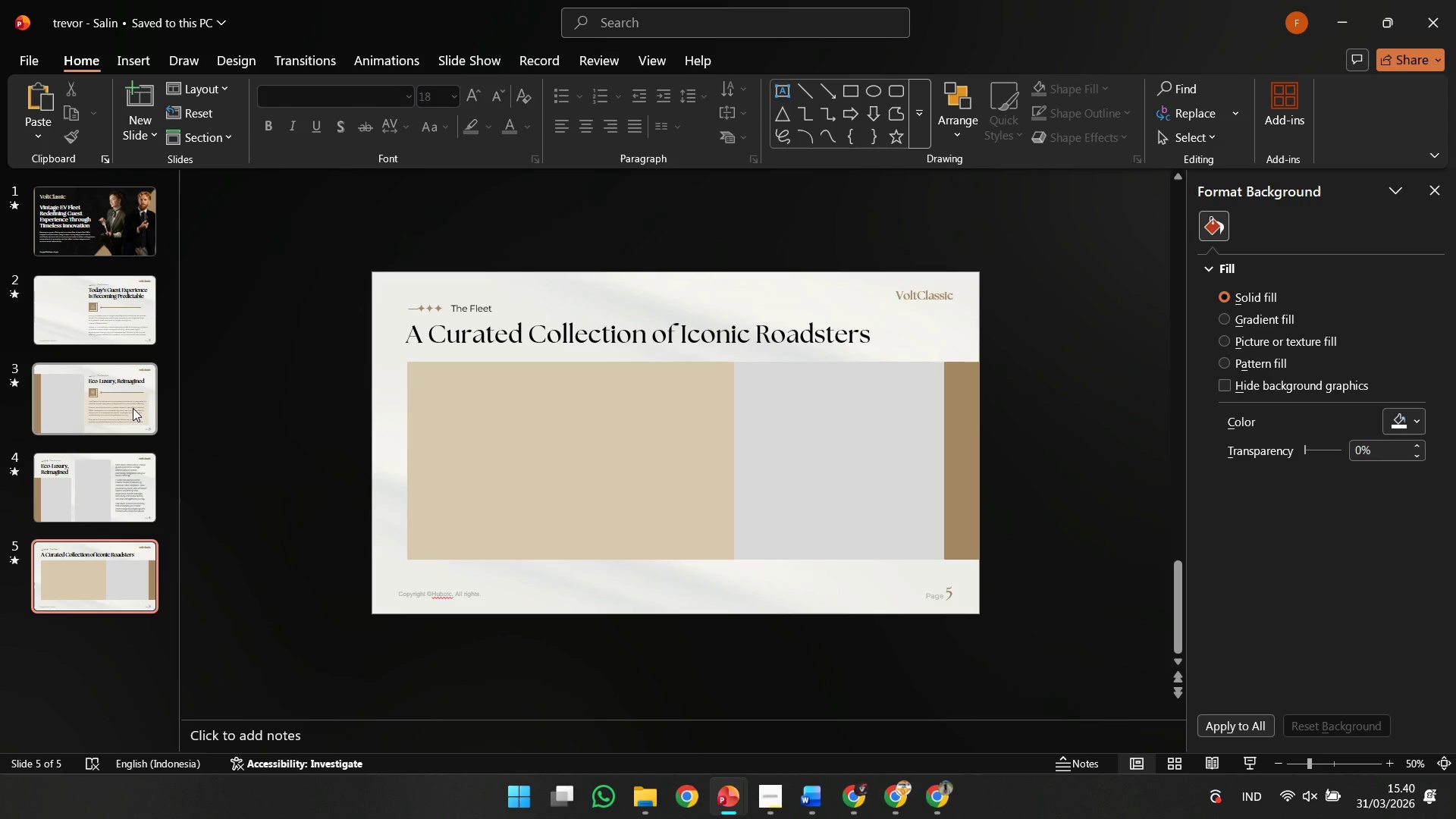 
mouse_move([108, 585])
 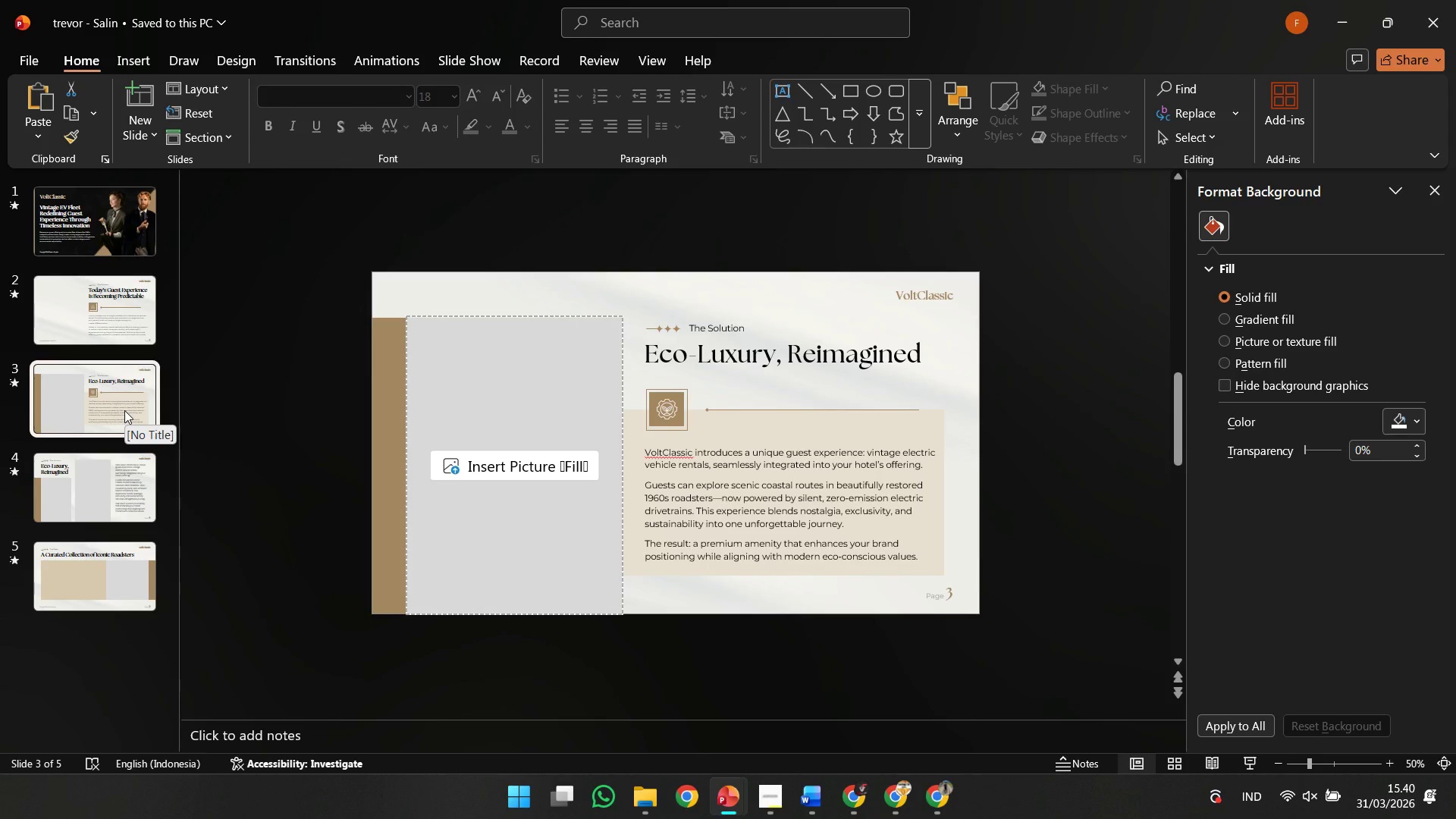 
wait(7.65)
 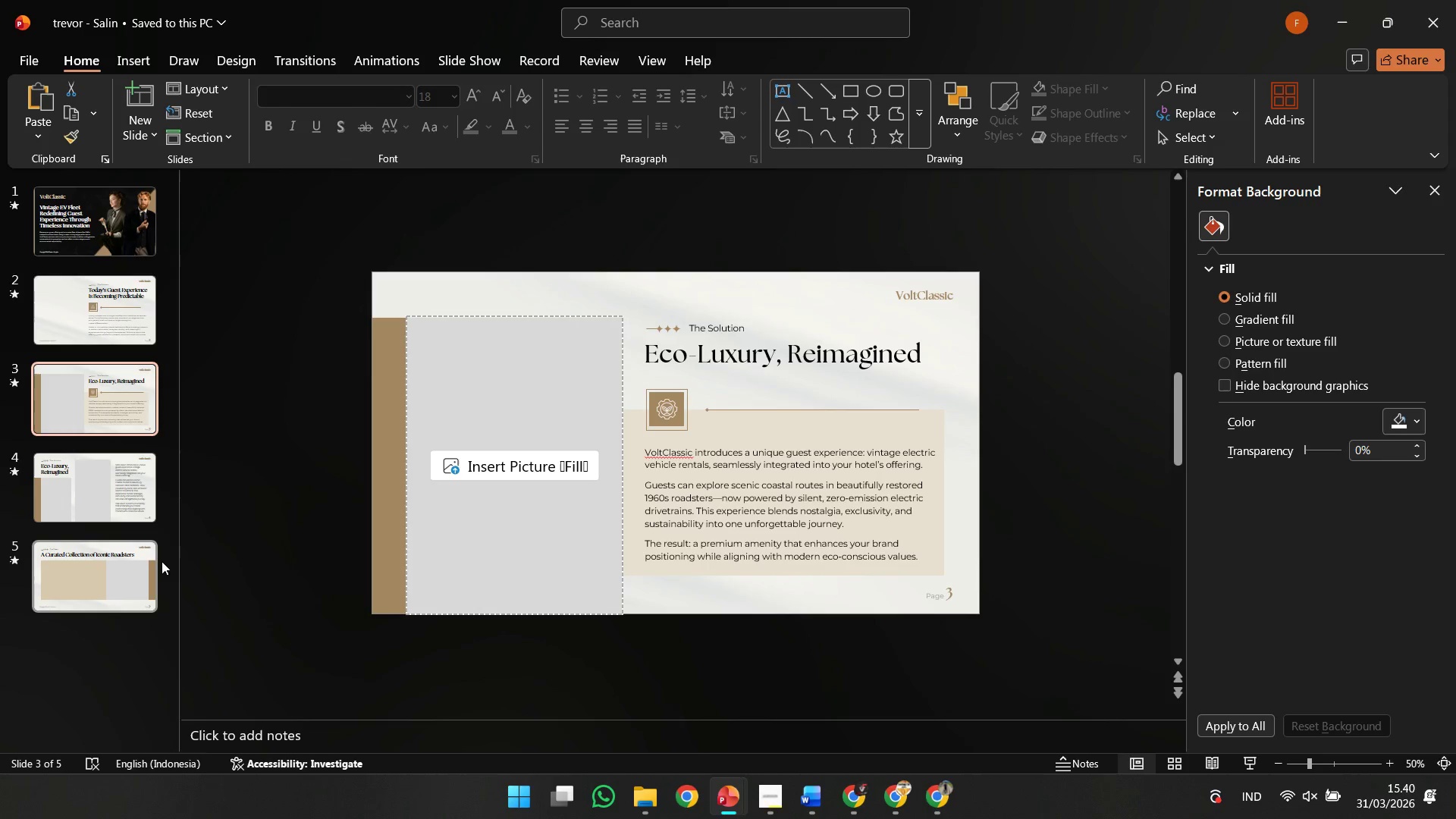 
left_click([111, 598])
 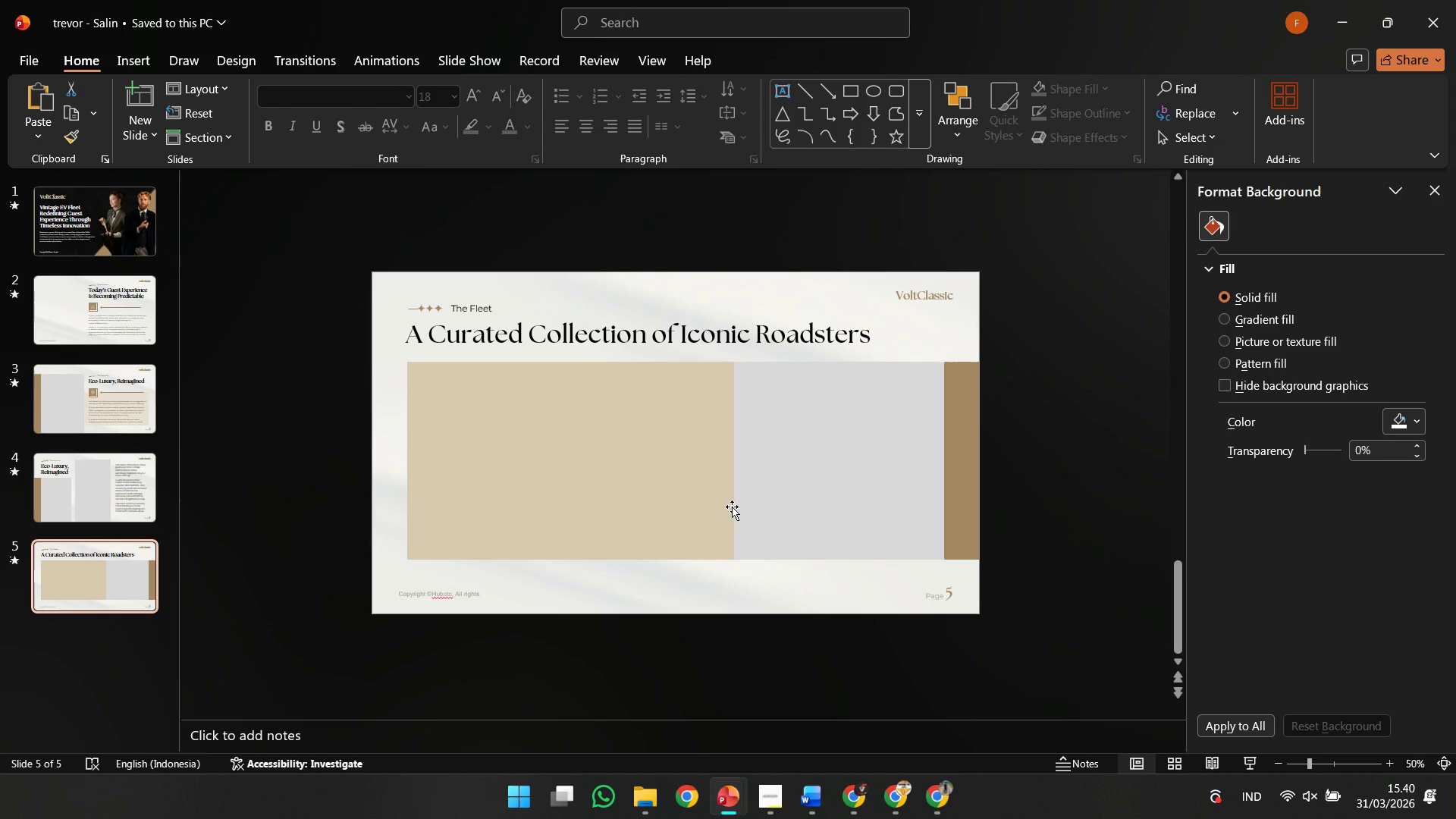 
left_click_drag(start_coordinate=[720, 447], to_coordinate=[339, 333])
 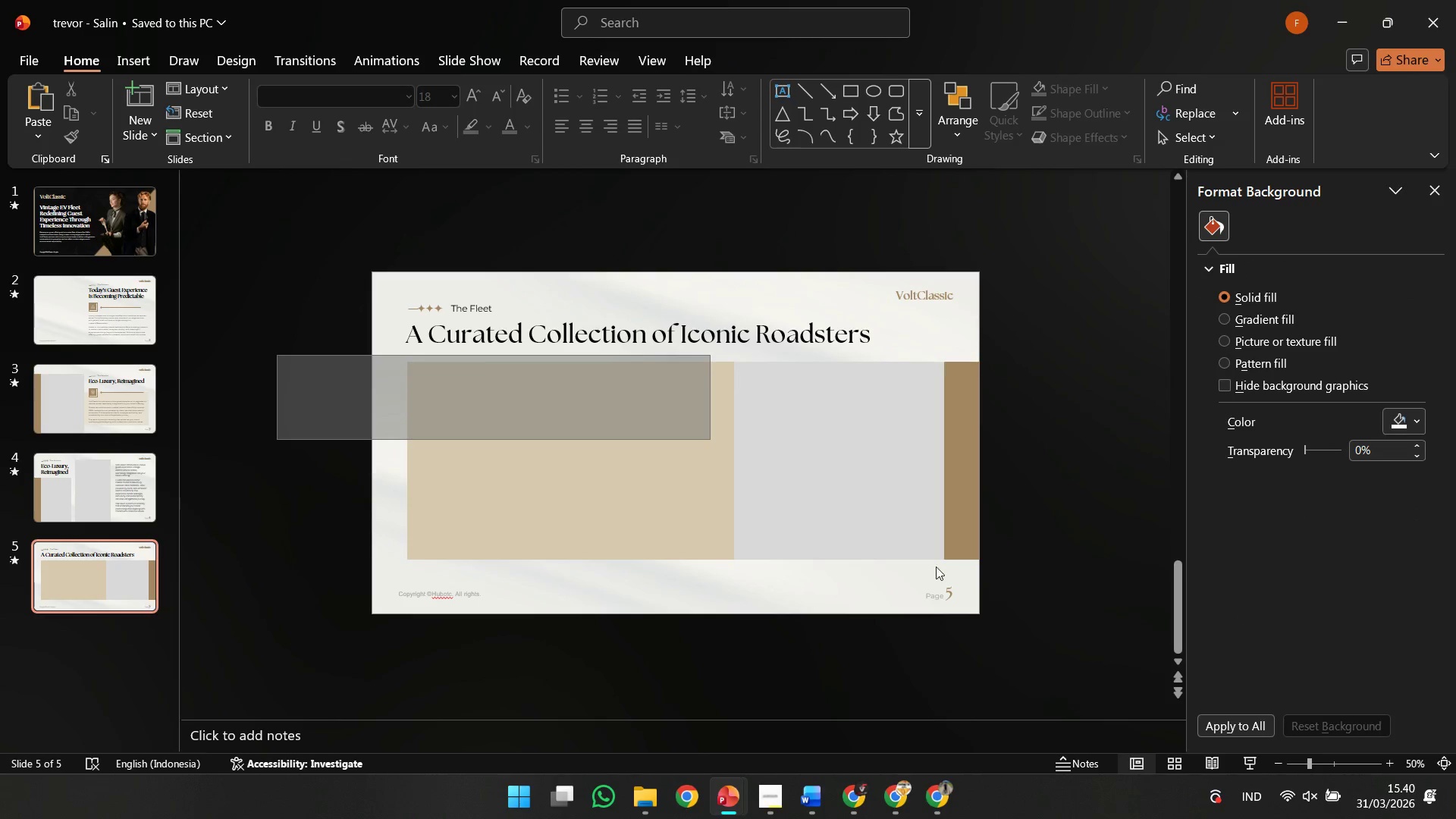 
key(Shift+ShiftLeft)
 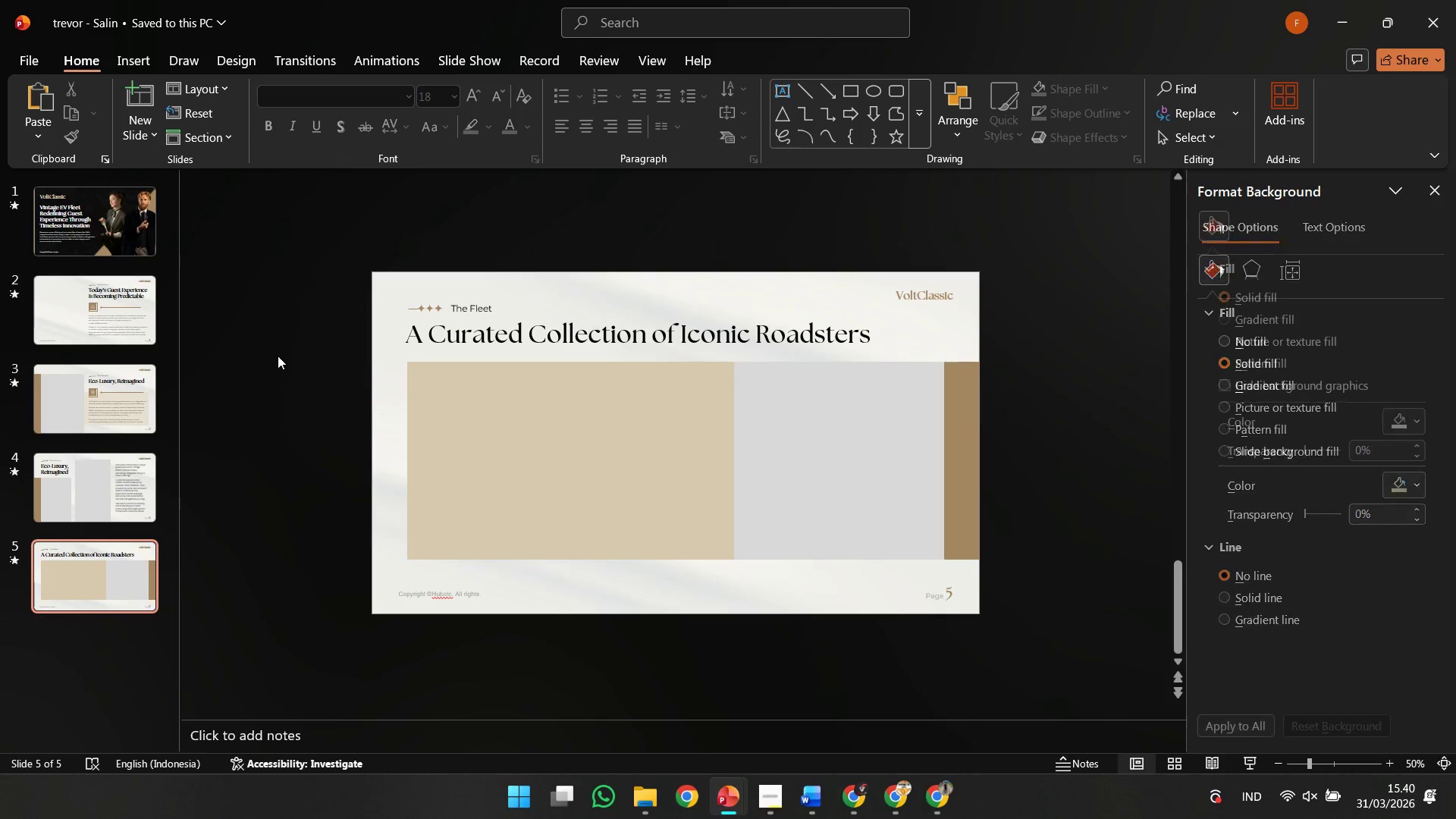 
left_click_drag(start_coordinate=[278, 356], to_coordinate=[285, 439])
 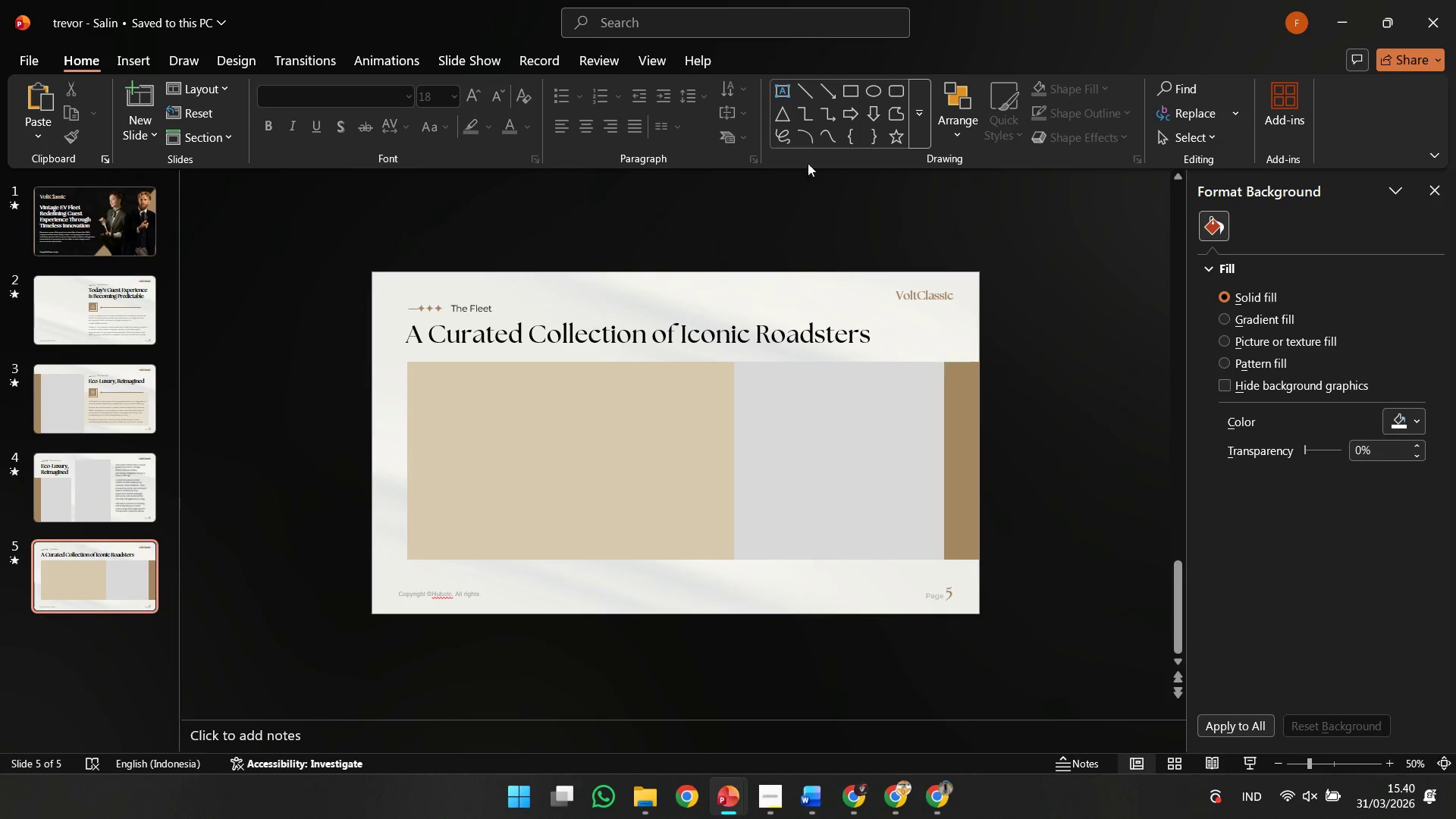 
left_click([795, 83])
 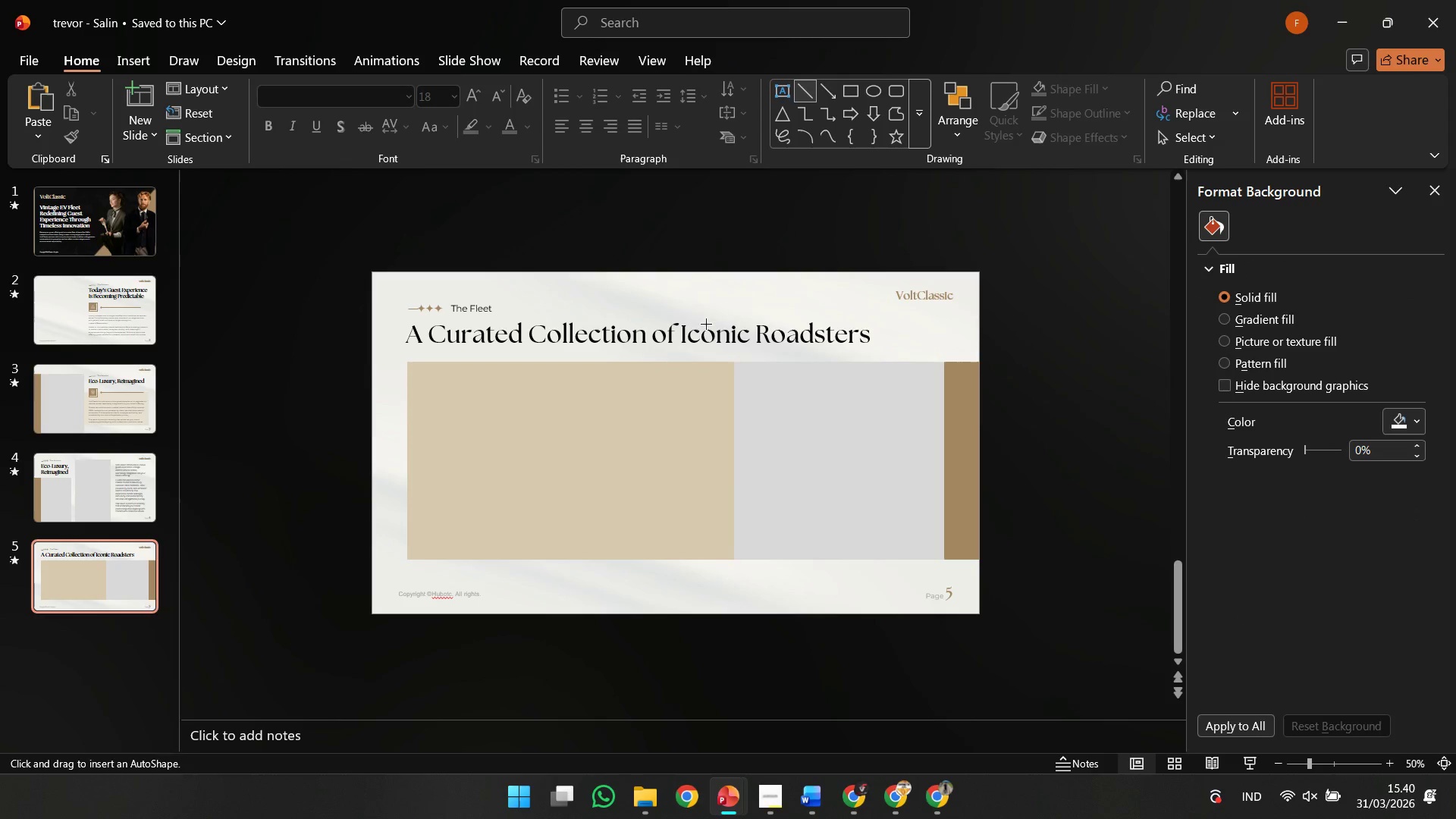 
hold_key(key=ShiftLeft, duration=0.36)
 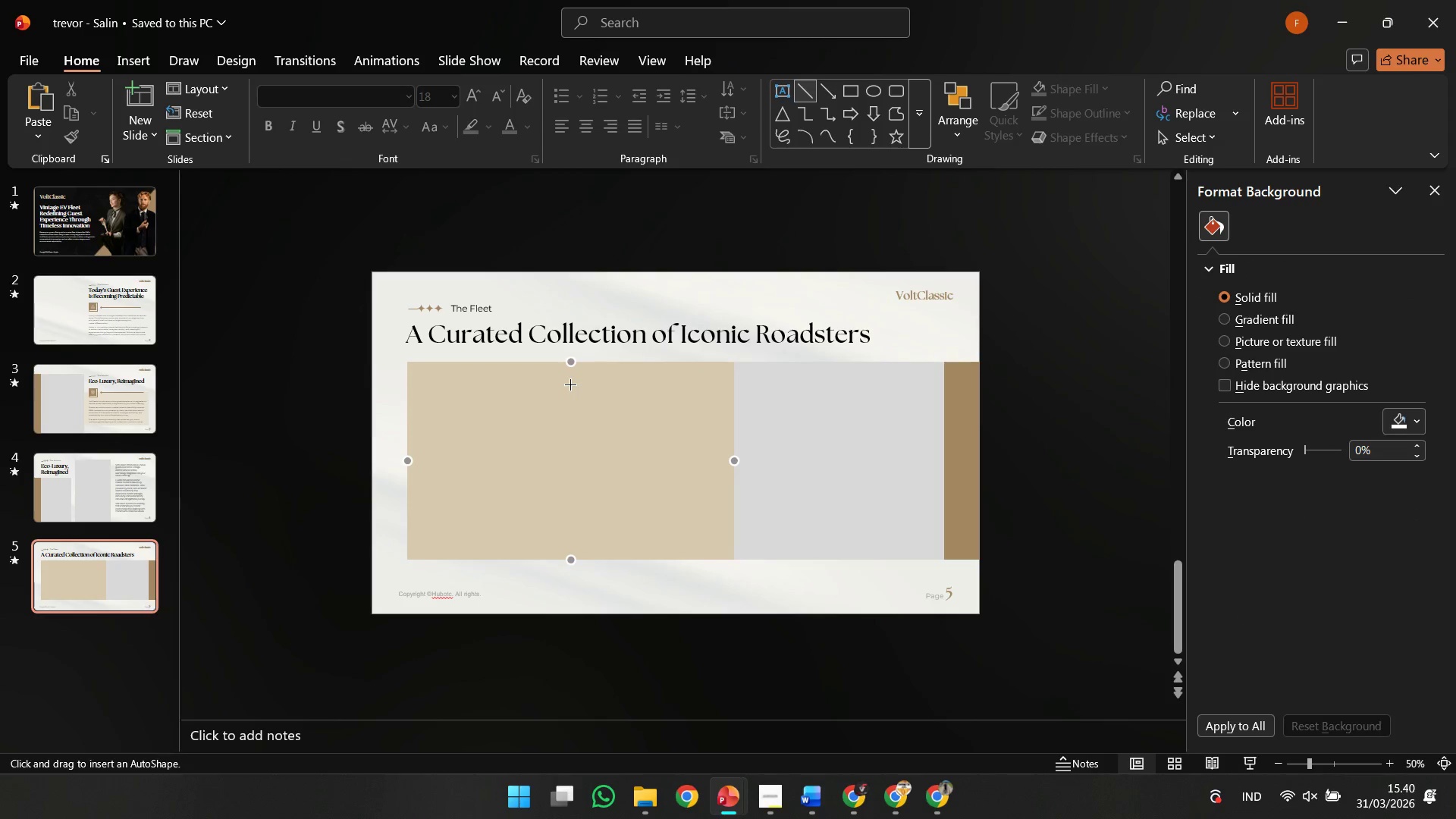 
hold_key(key=ShiftLeft, duration=2.03)
left_click_drag(start_coordinate=[570, 384], to_coordinate=[574, 553])
 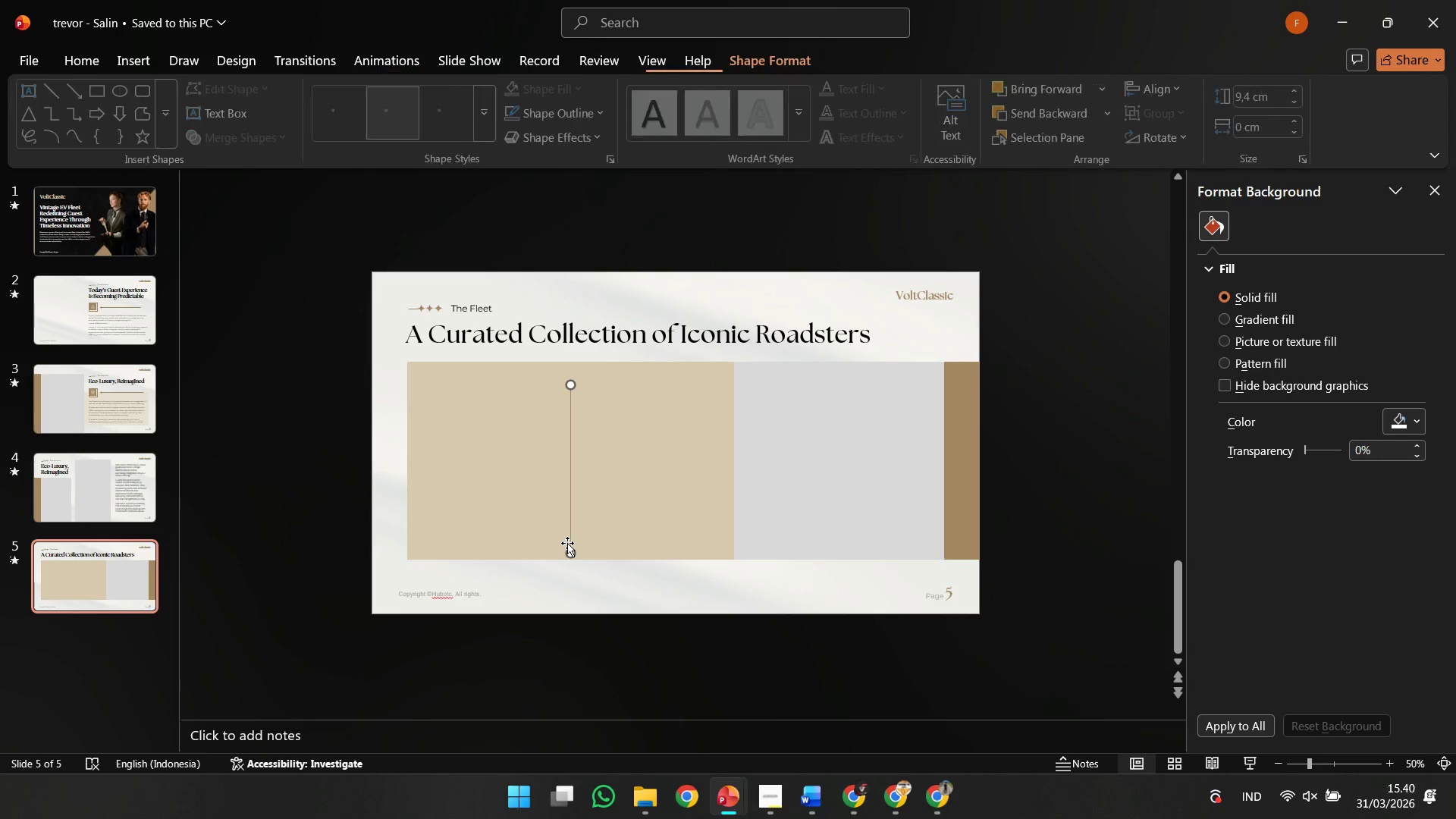 
hold_key(key=ShiftLeft, duration=1.53)
left_click_drag(start_coordinate=[567, 543], to_coordinate=[567, 537])
 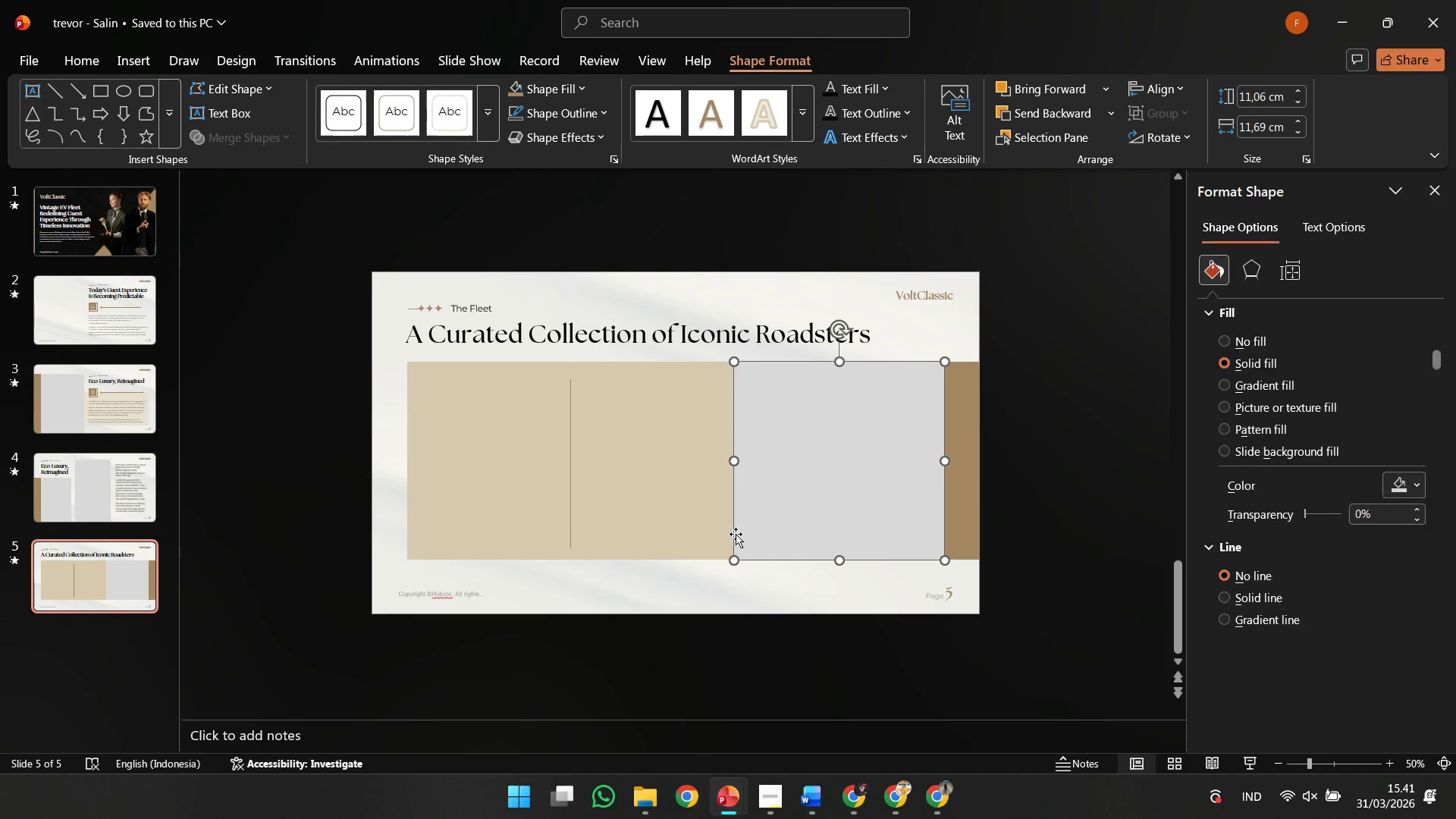 
double_click([702, 540])
 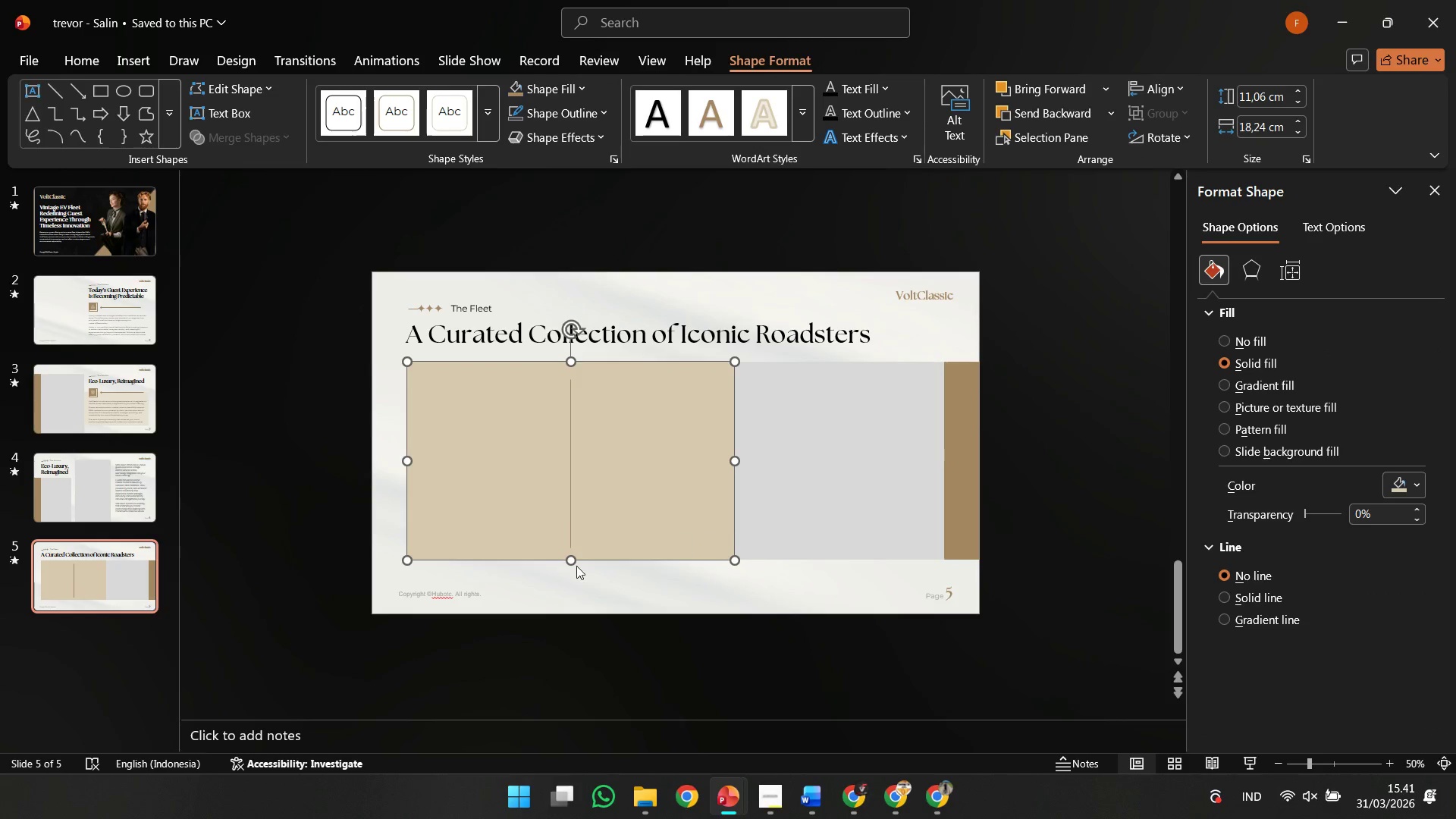 
hold_key(key=ShiftLeft, duration=1.97)
left_click_drag(start_coordinate=[572, 562], to_coordinate=[577, 511])
 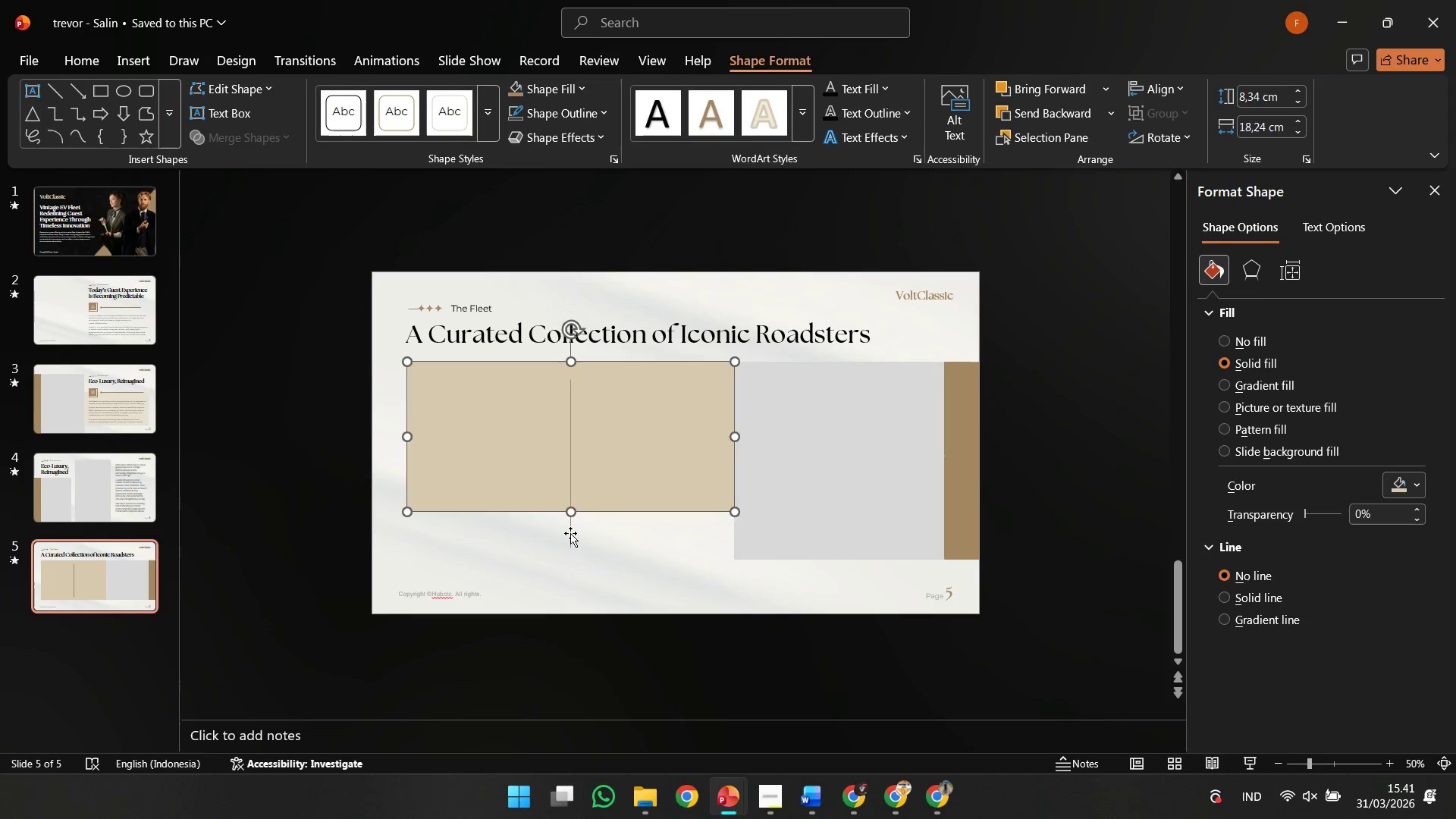 
left_click([570, 533])
 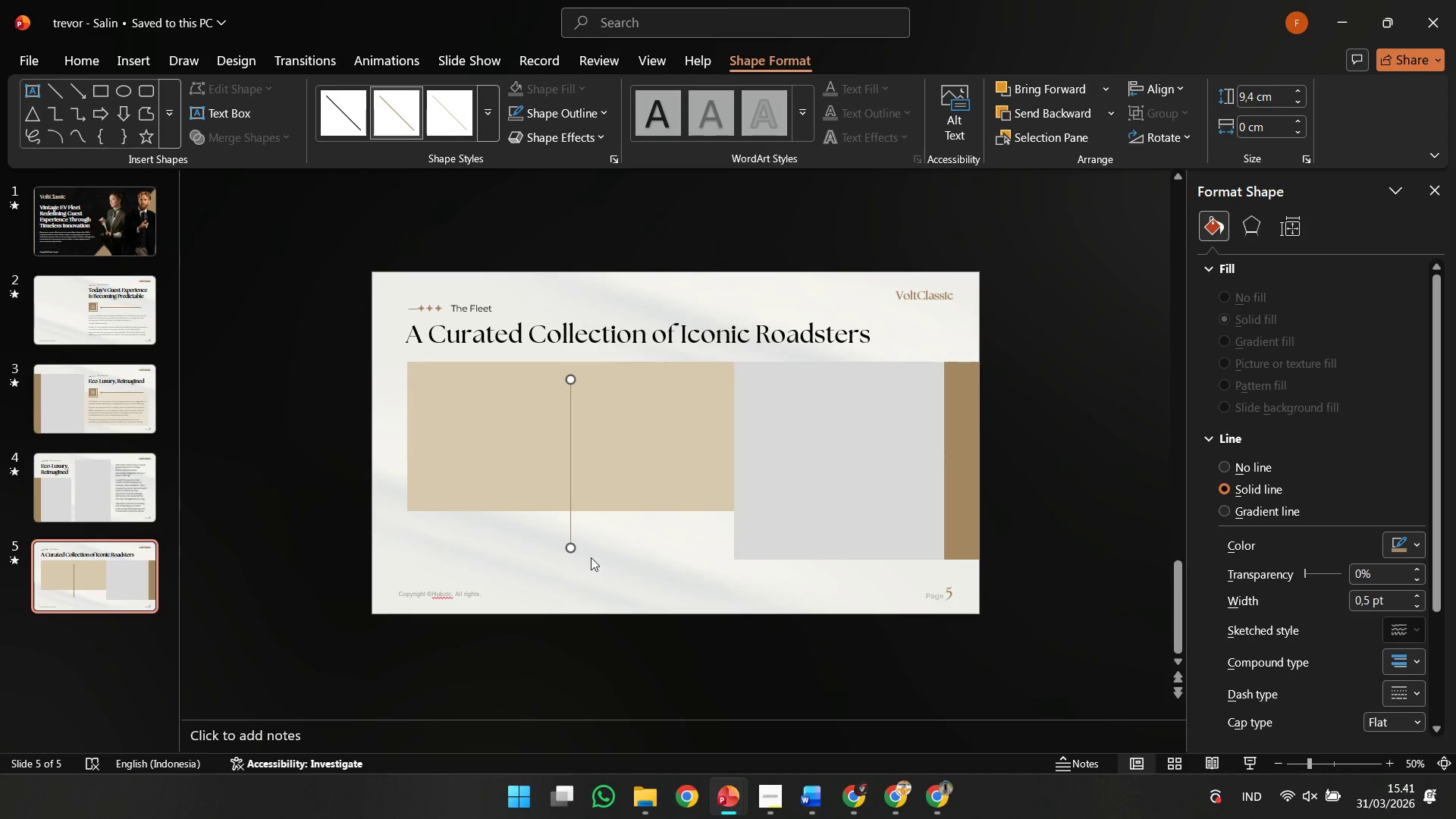 
hold_key(key=ShiftLeft, duration=1.97)
left_click_drag(start_coordinate=[572, 550], to_coordinate=[571, 494])
 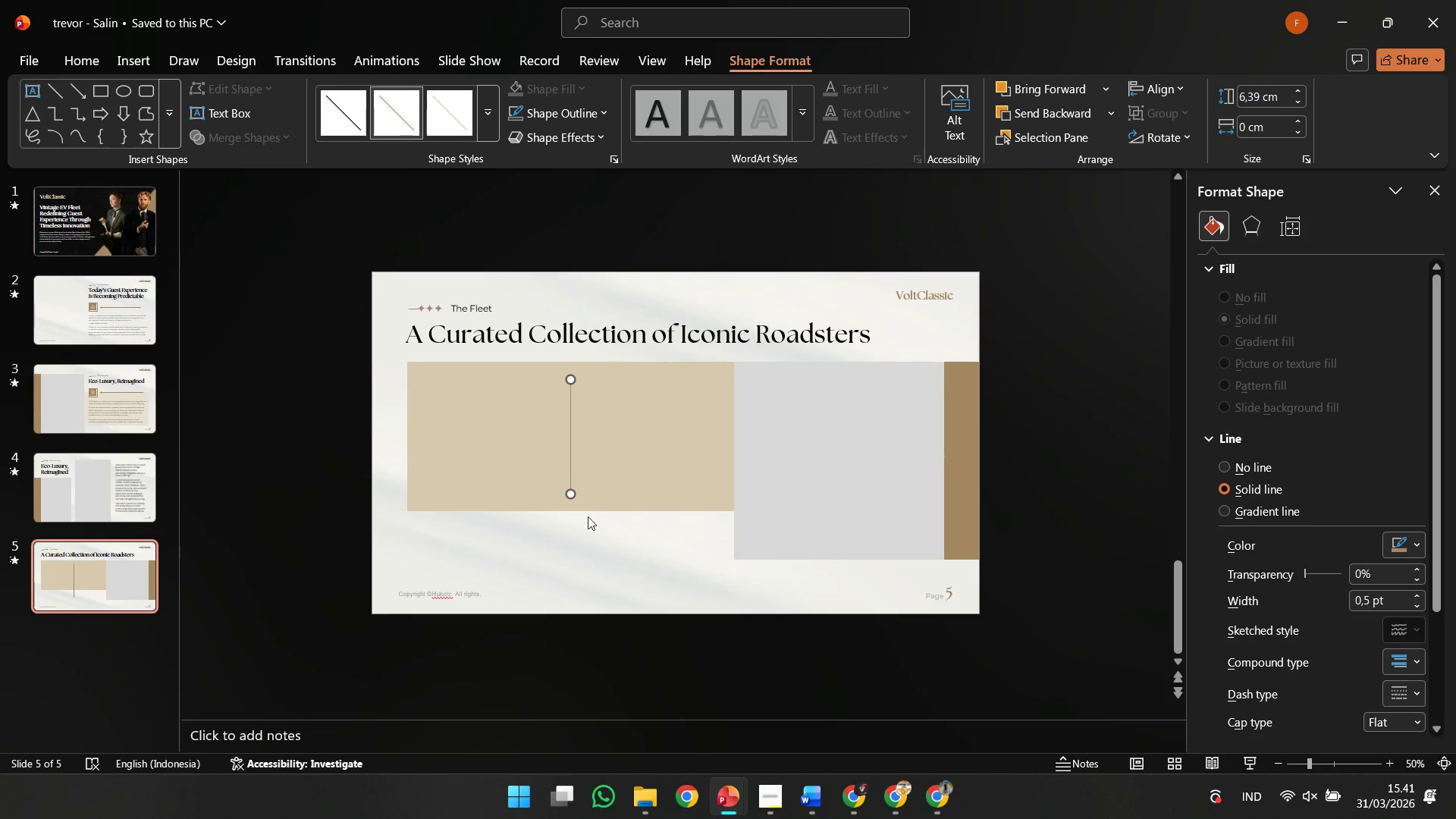 
hold_key(key=ShiftLeft, duration=0.53)
left_click([618, 469])
 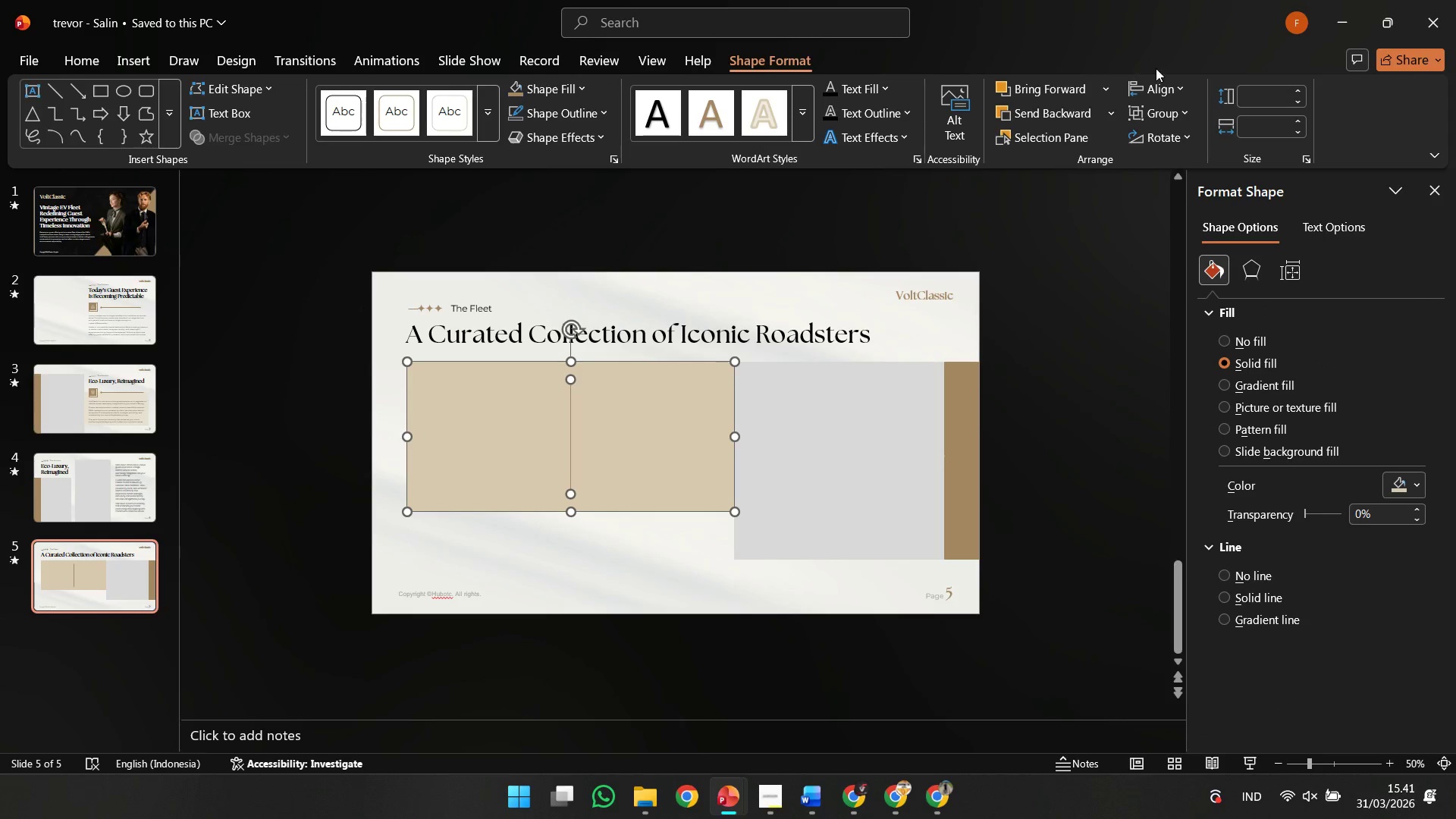 
left_click([1160, 79])
 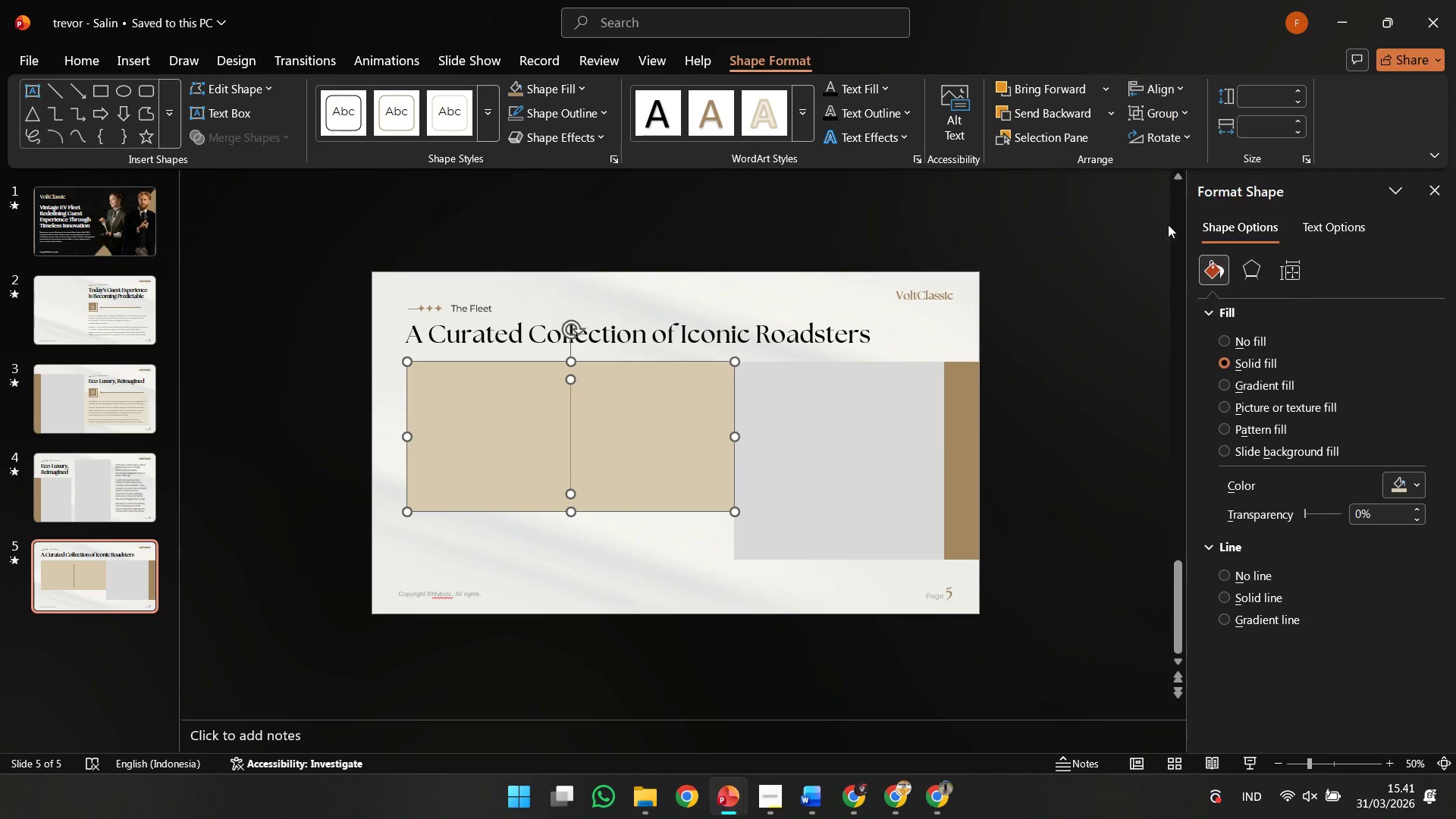 
double_click([1113, 383])
 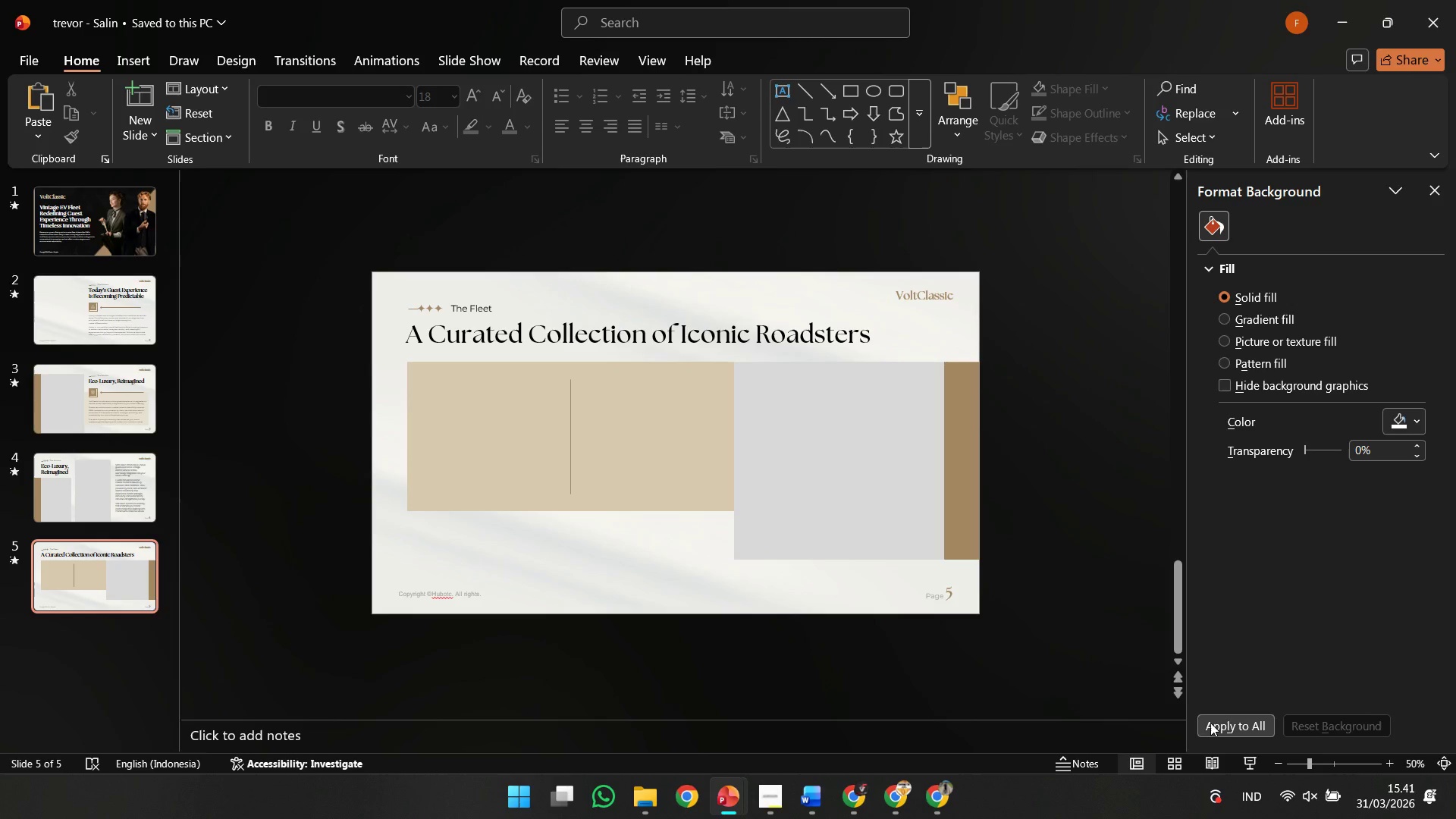 
left_click([1215, 754])
 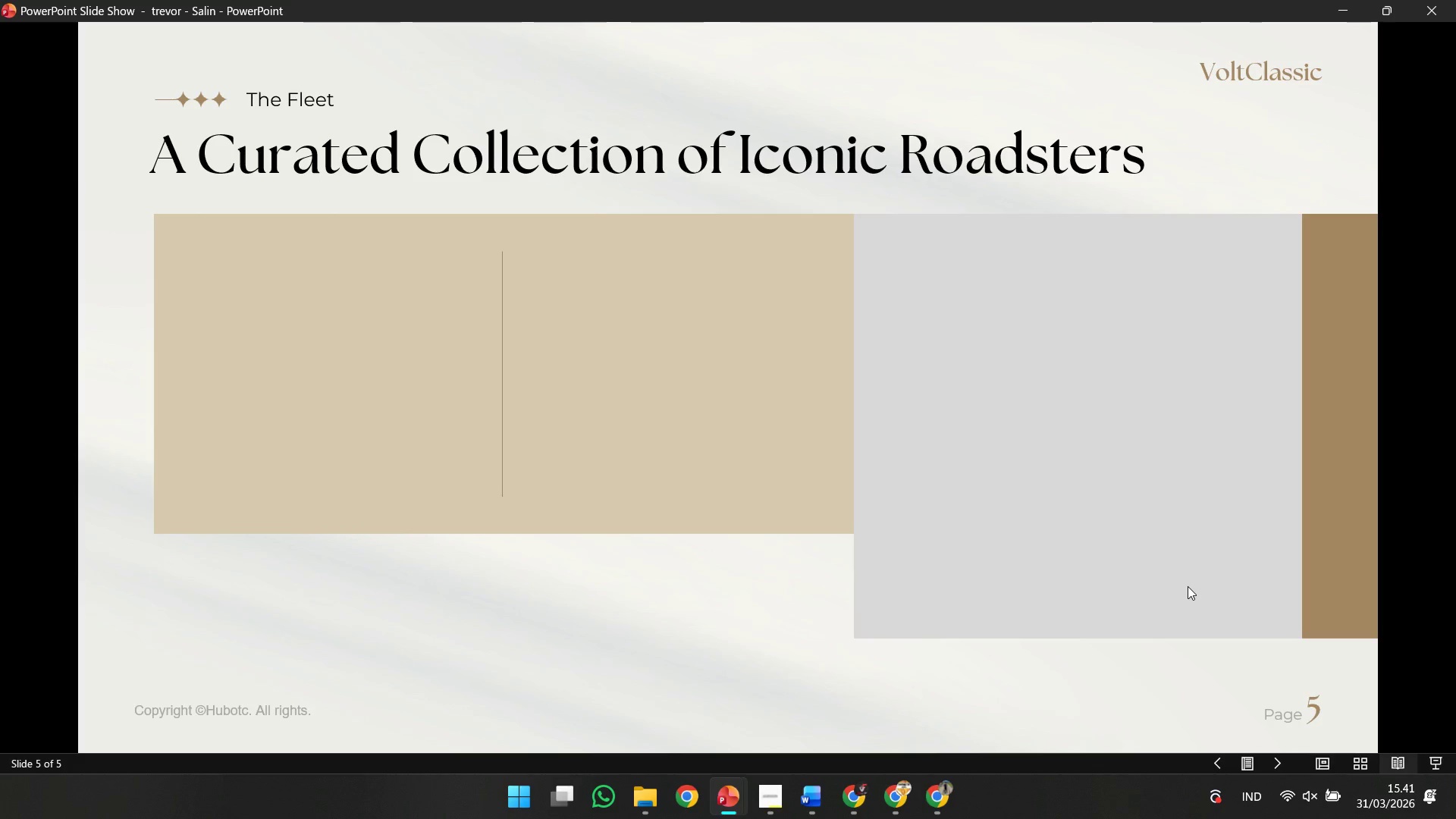 
key(Escape)
 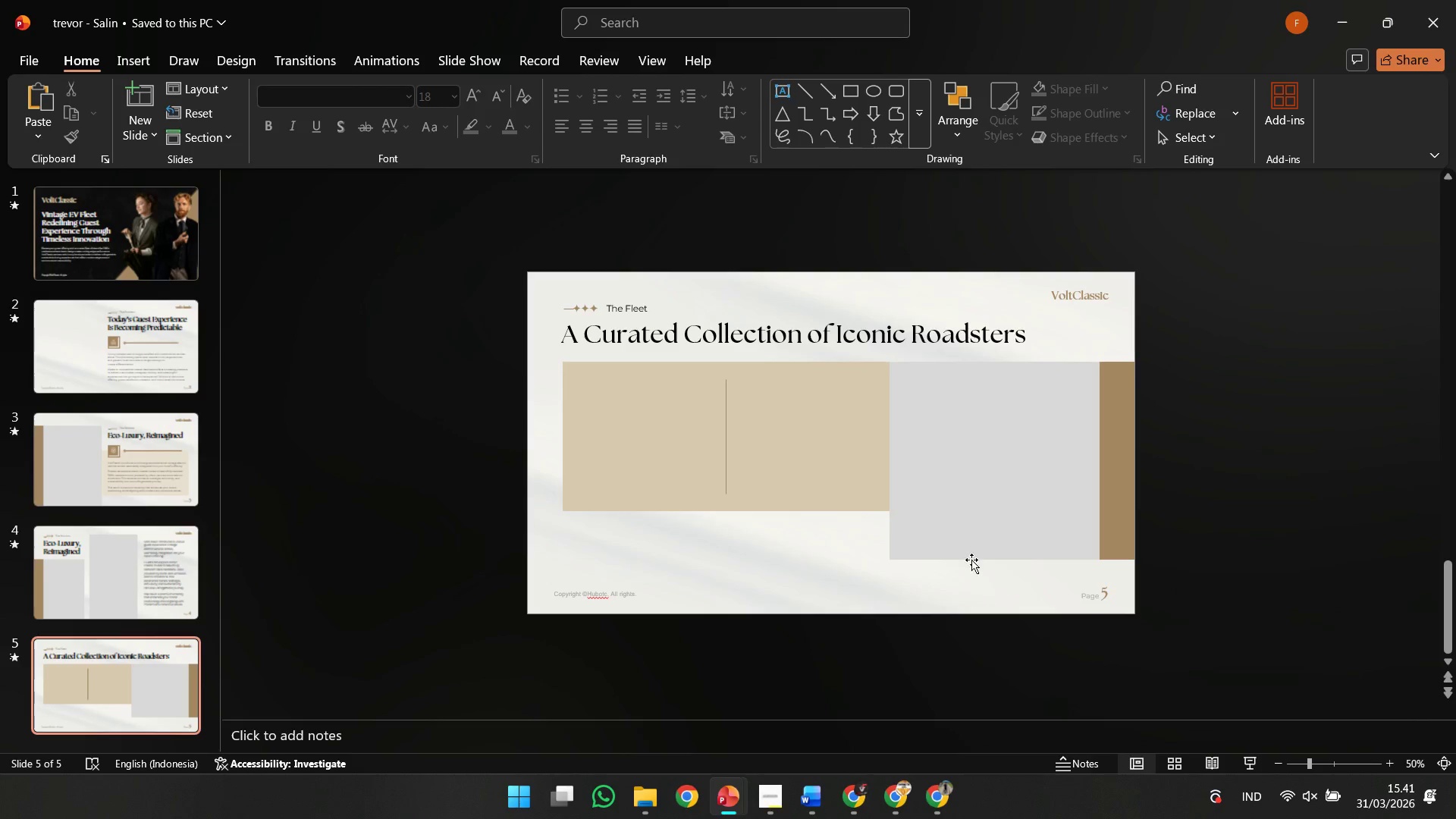 
key(Control+Z)
 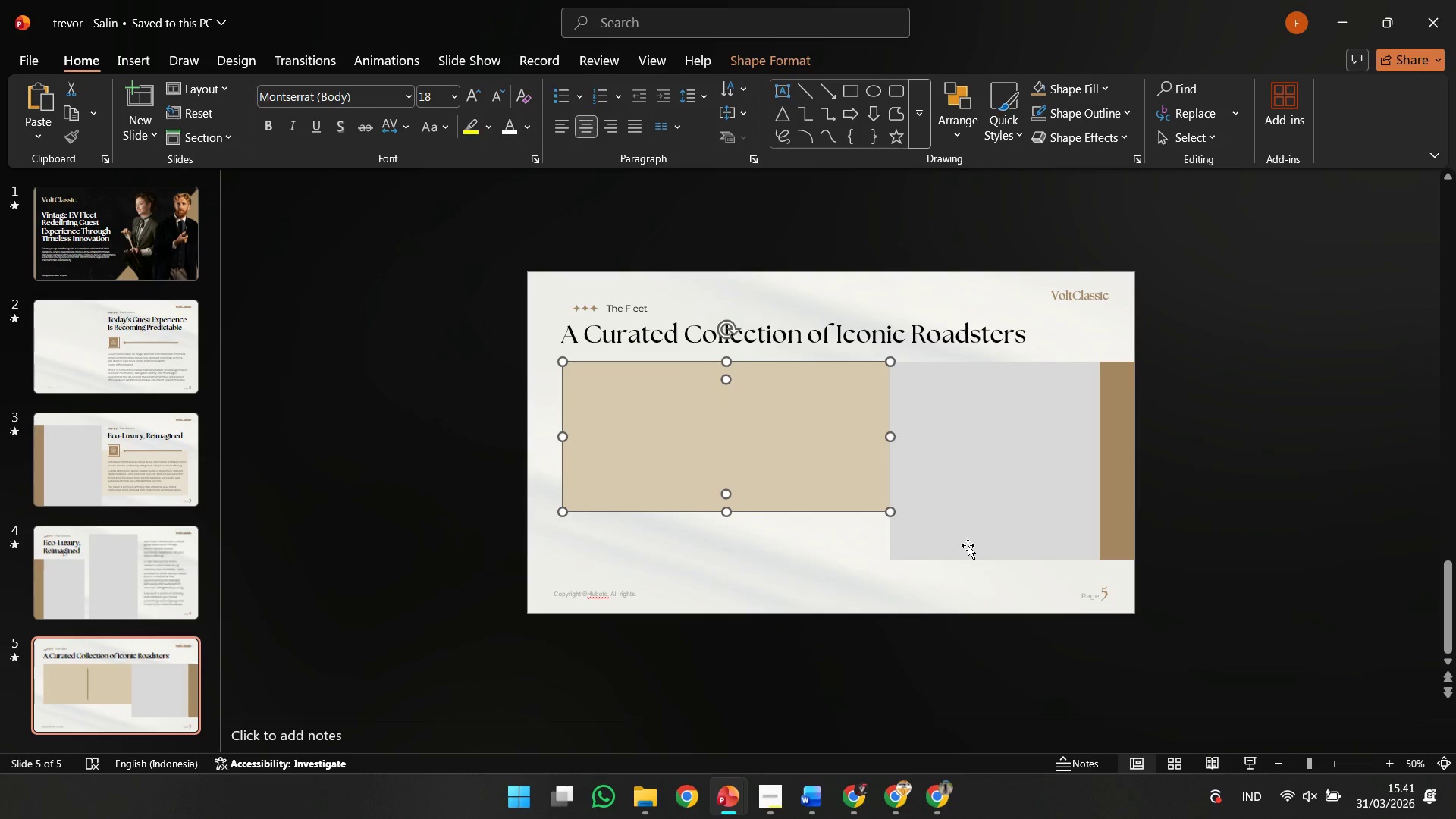 
left_click([968, 545])
 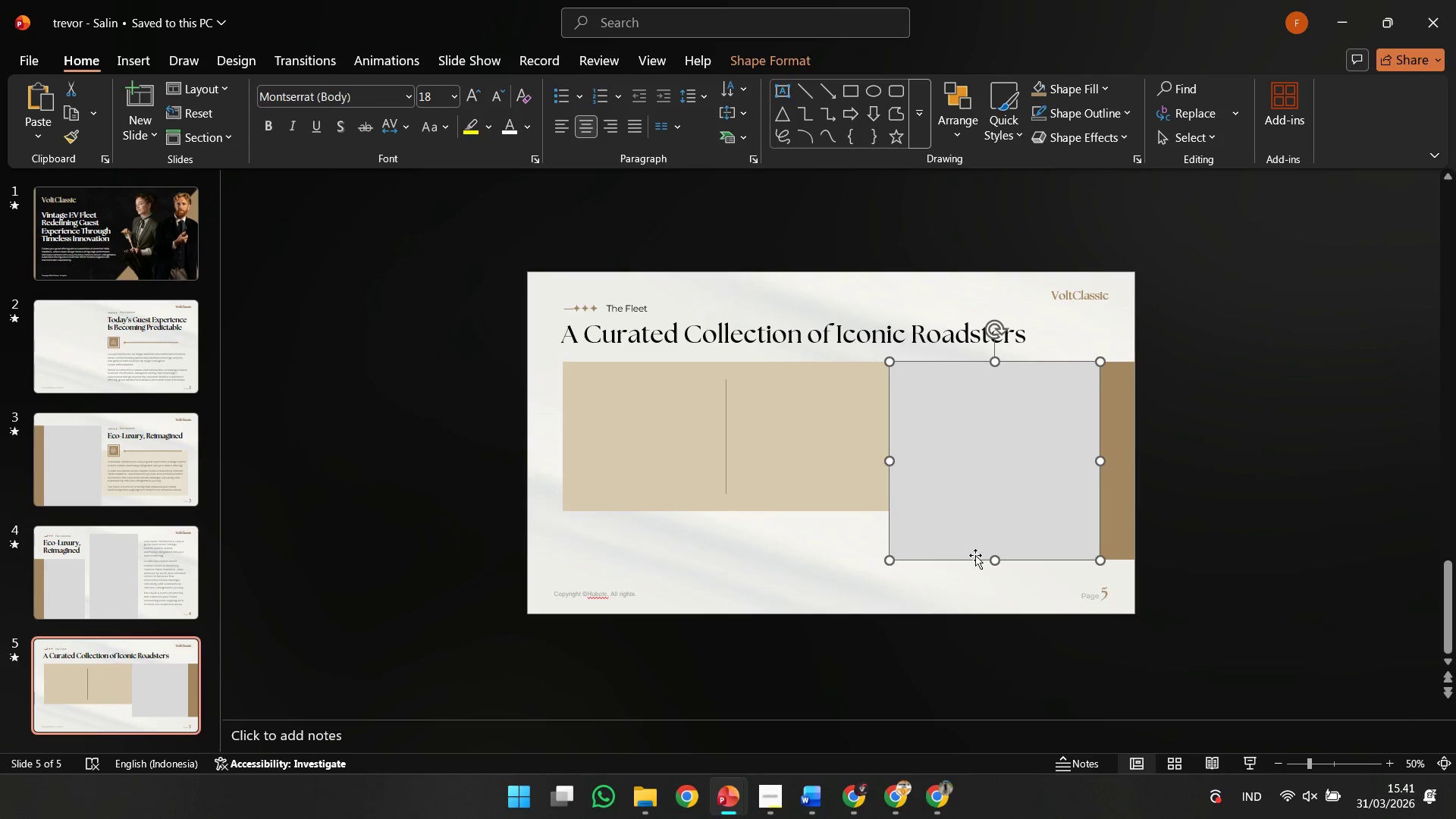 
hold_key(key=ShiftLeft, duration=2.12)
left_click_drag(start_coordinate=[994, 560], to_coordinate=[1001, 533])
 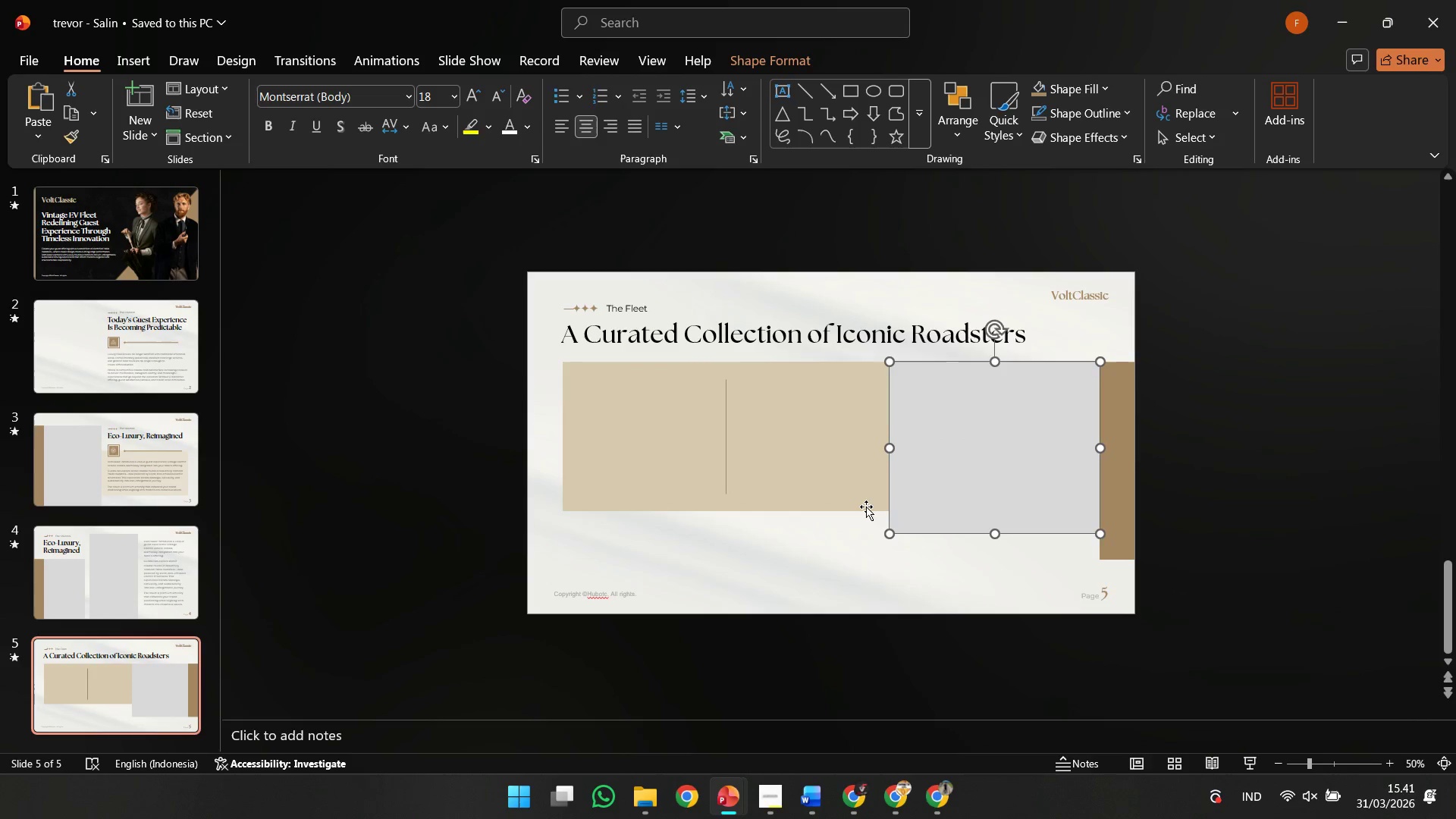 
left_click([866, 507])
 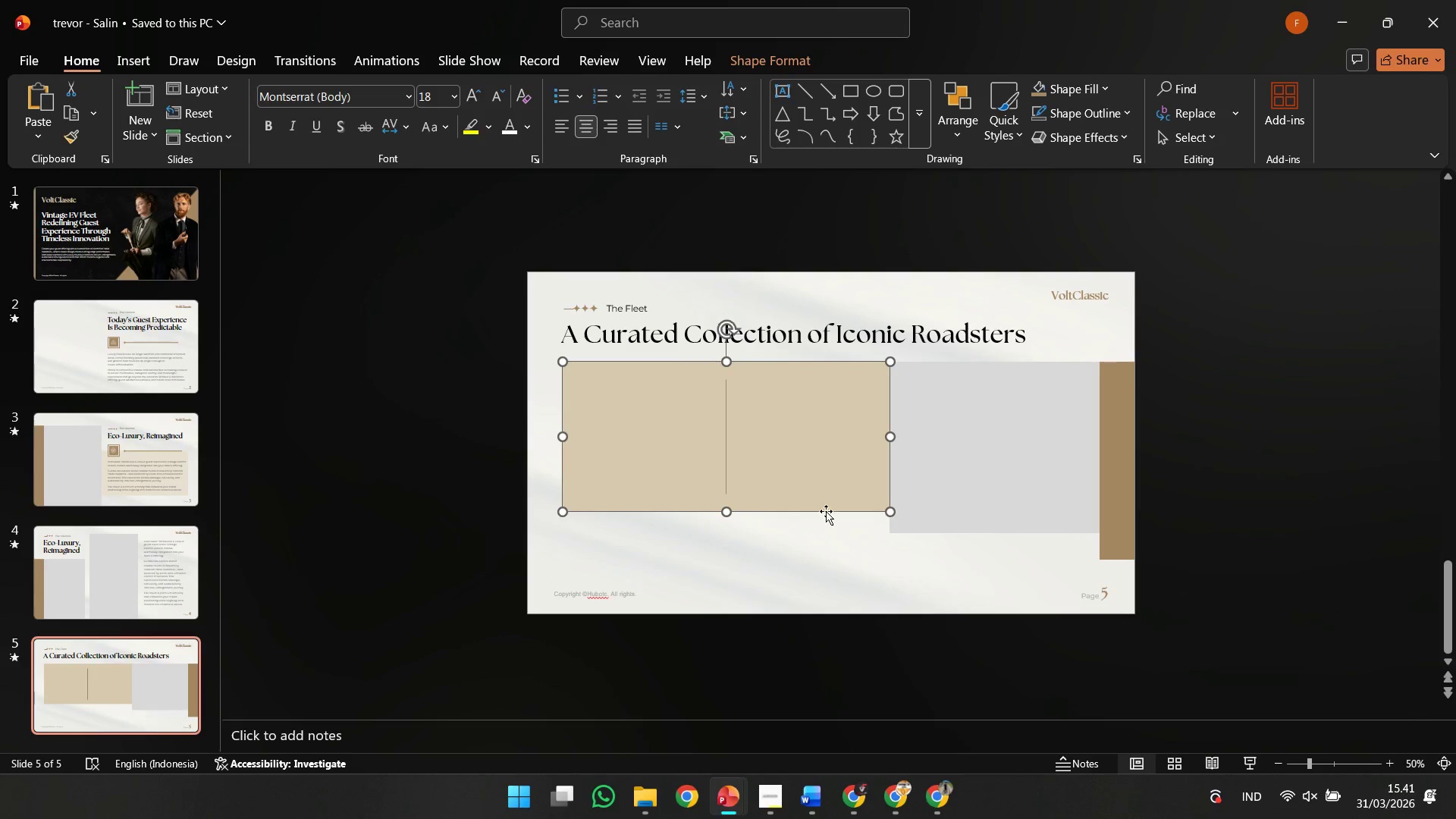 
hold_key(key=ShiftLeft, duration=1.5)
left_click_drag(start_coordinate=[729, 514], to_coordinate=[733, 533])
 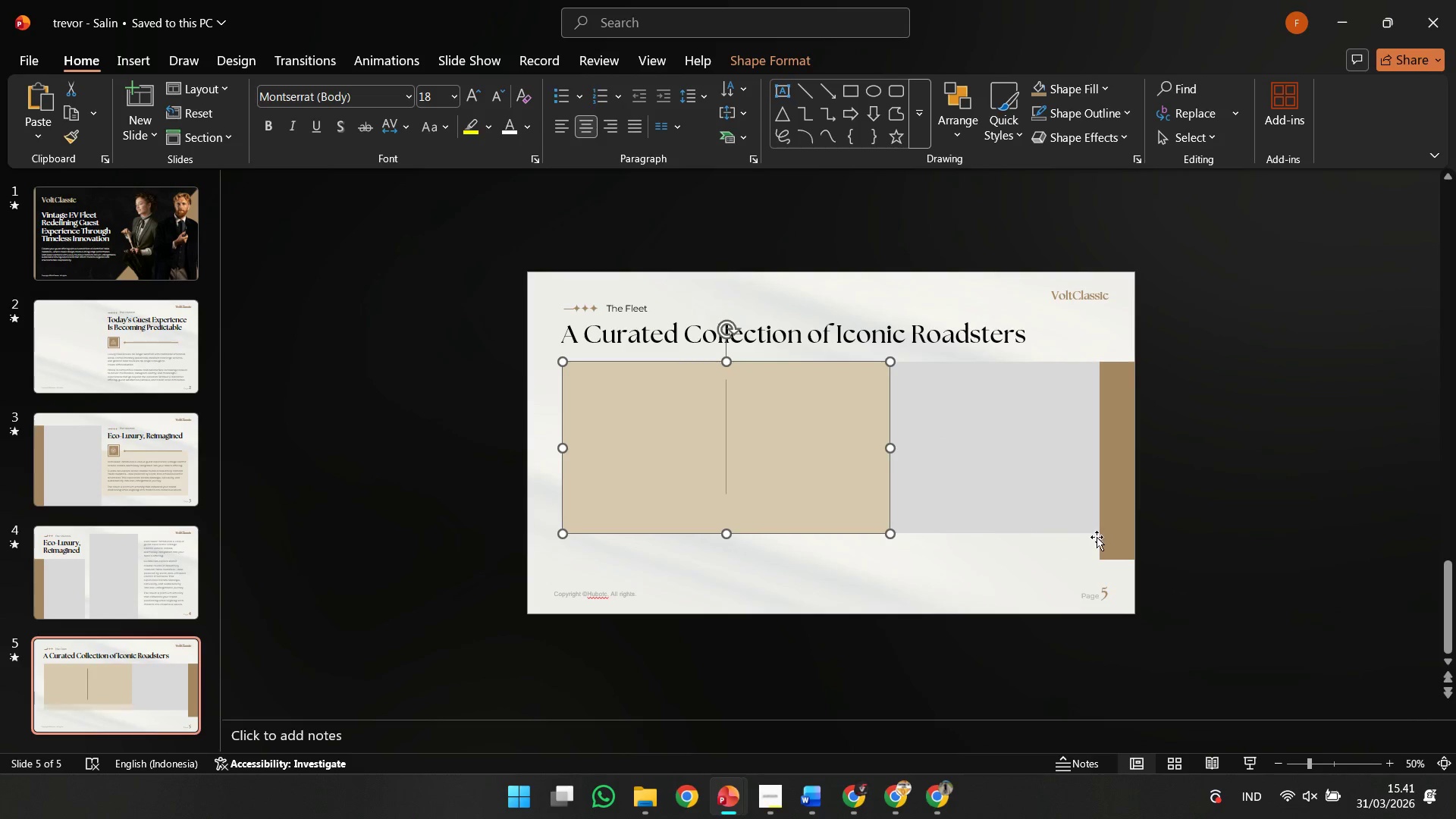 
left_click([1109, 537])
 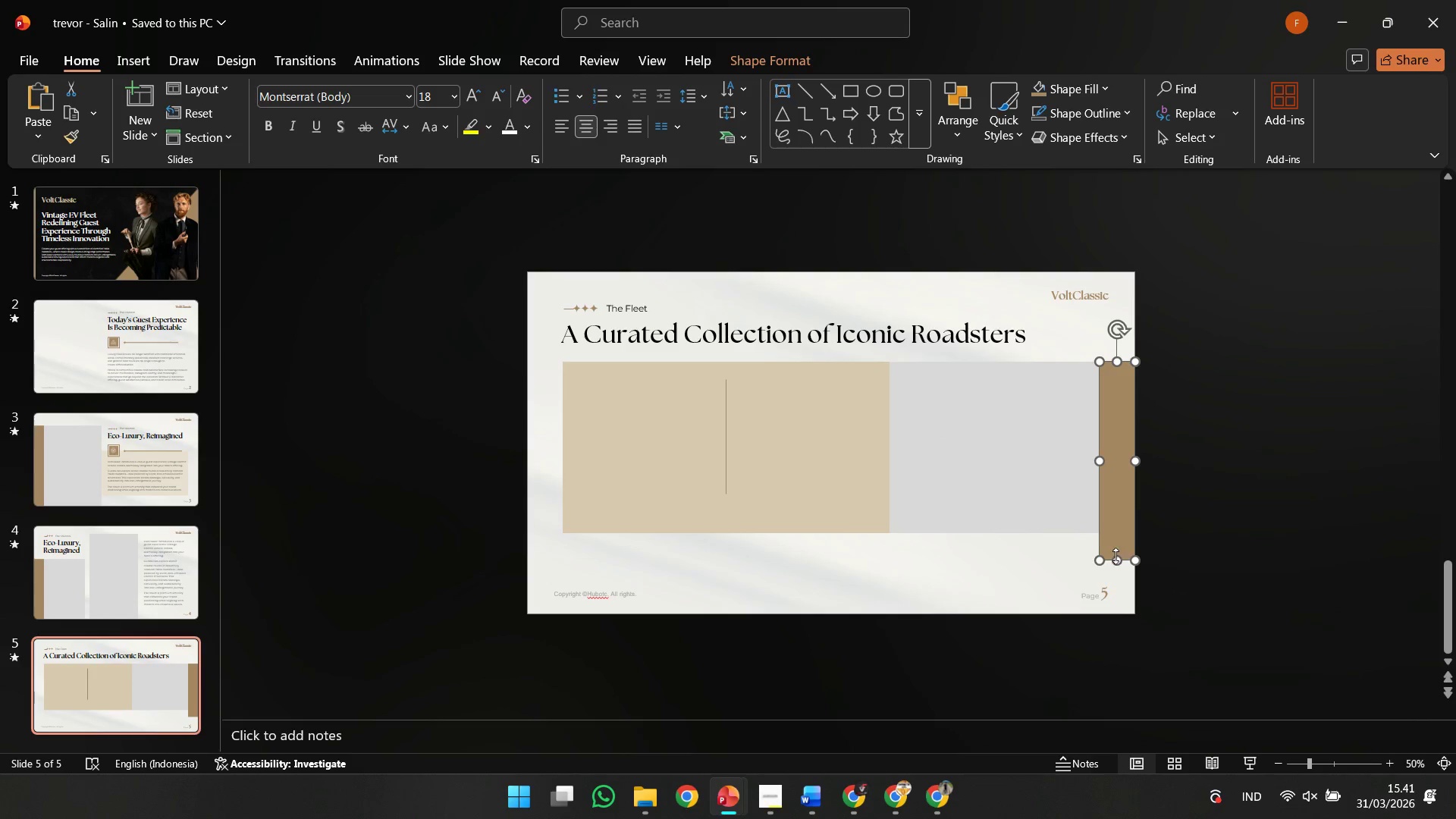 
hold_key(key=ShiftLeft, duration=1.3)
left_click_drag(start_coordinate=[1116, 559], to_coordinate=[1113, 536])
 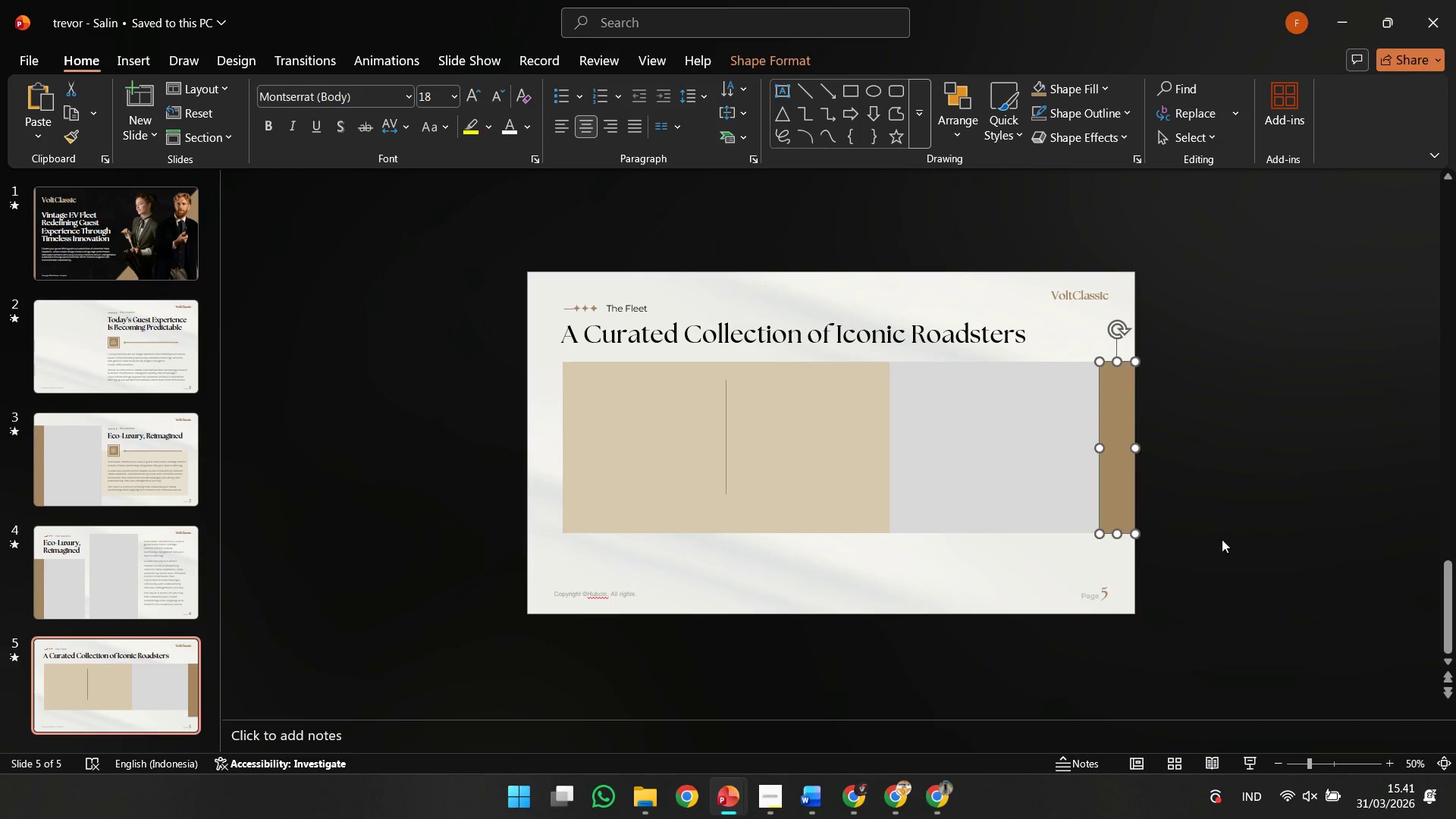 
left_click([1222, 539])
 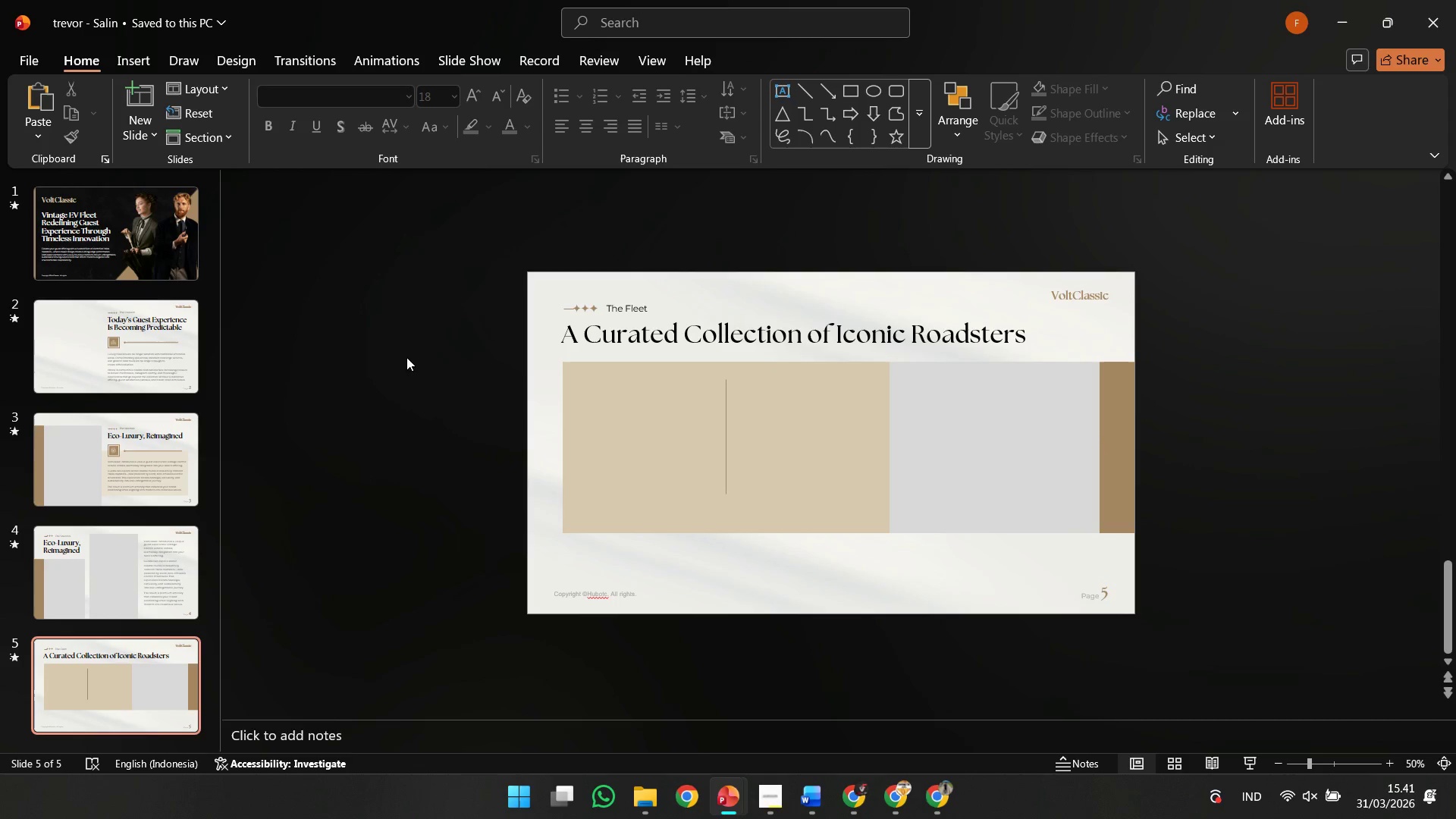 
left_click_drag(start_coordinate=[399, 350], to_coordinate=[1235, 617])
 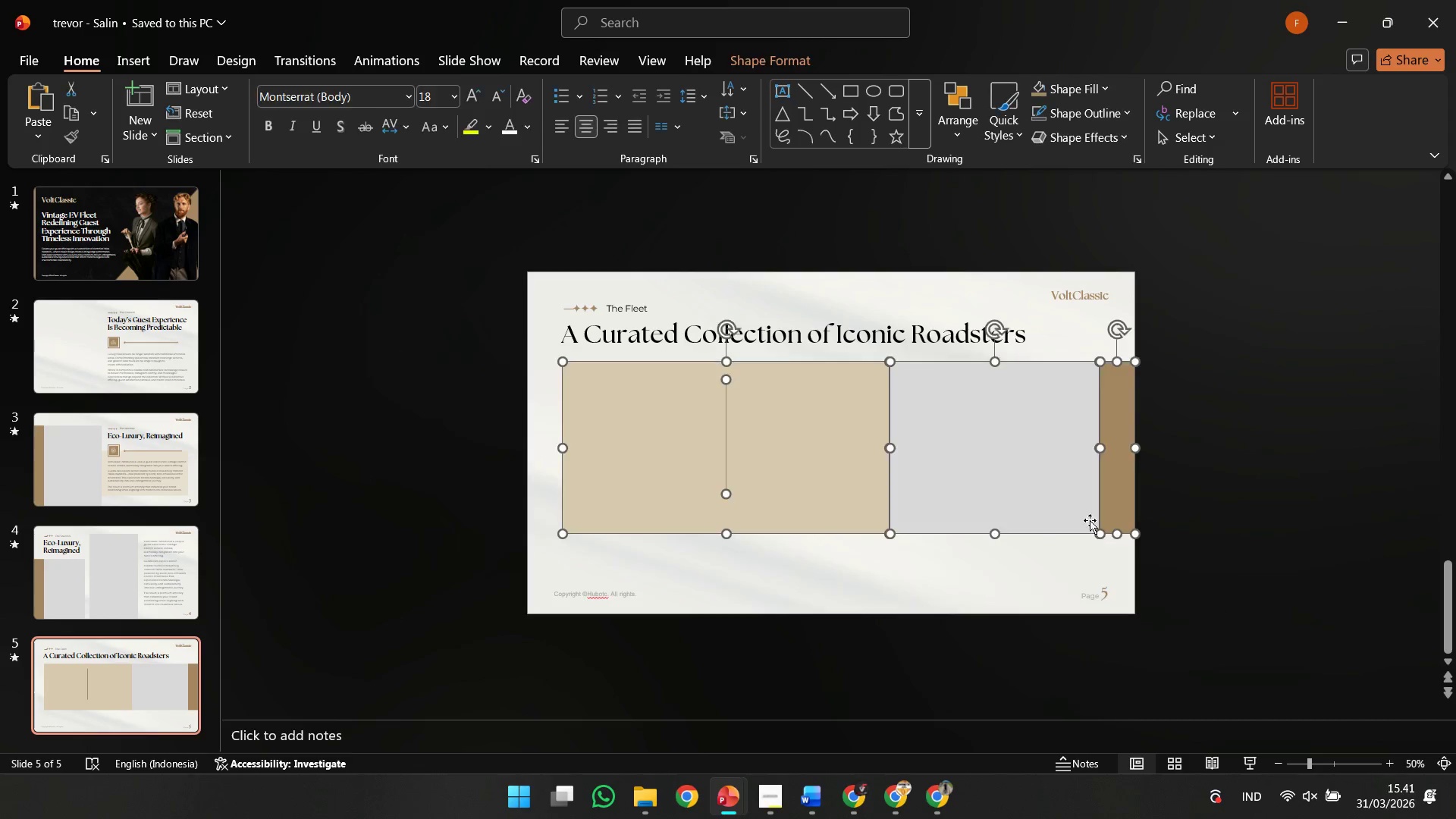 
hold_key(key=ShiftLeft, duration=2.2)
left_click_drag(start_coordinate=[951, 452], to_coordinate=[951, 460])
 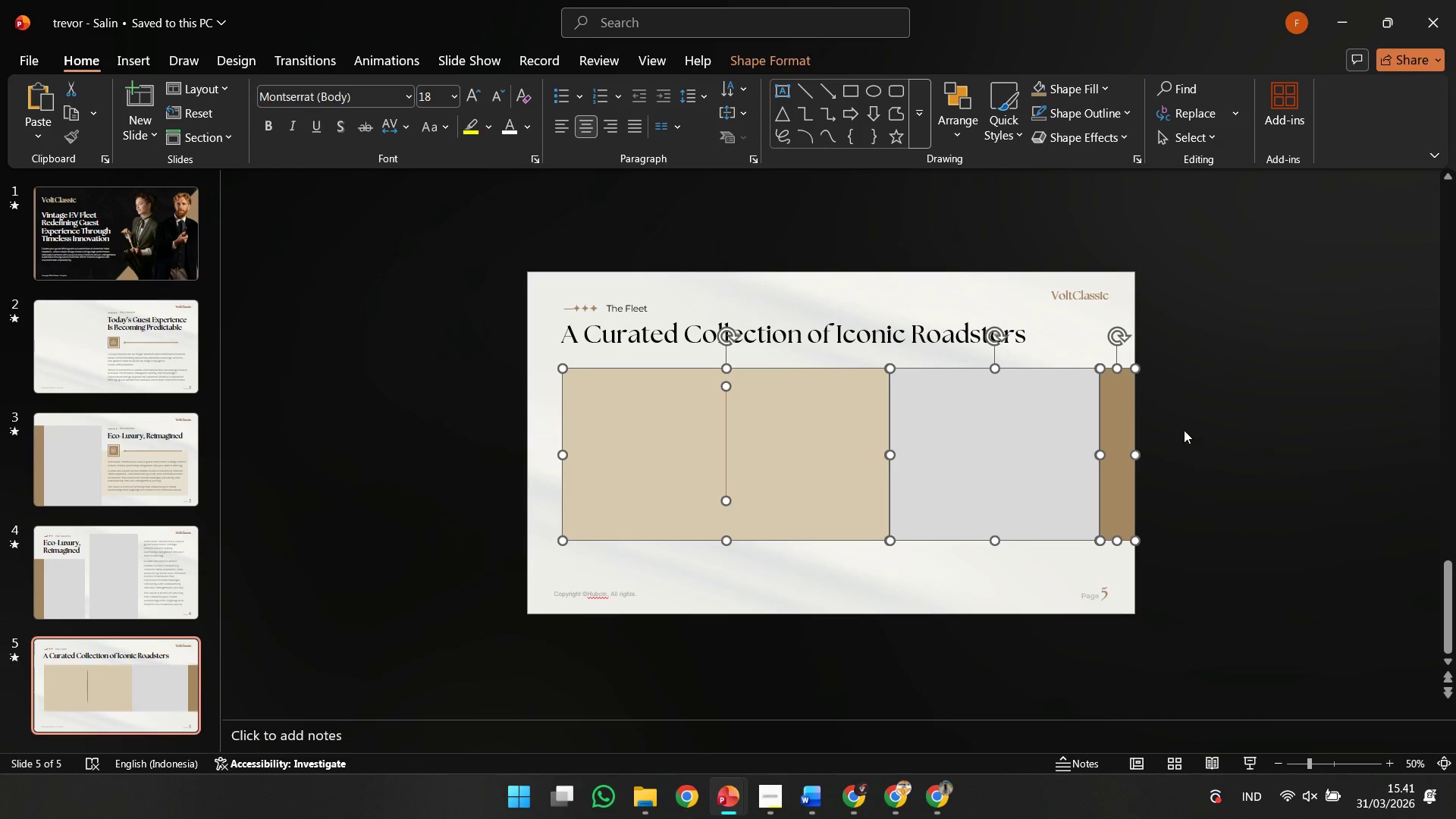 
left_click([1184, 430])
 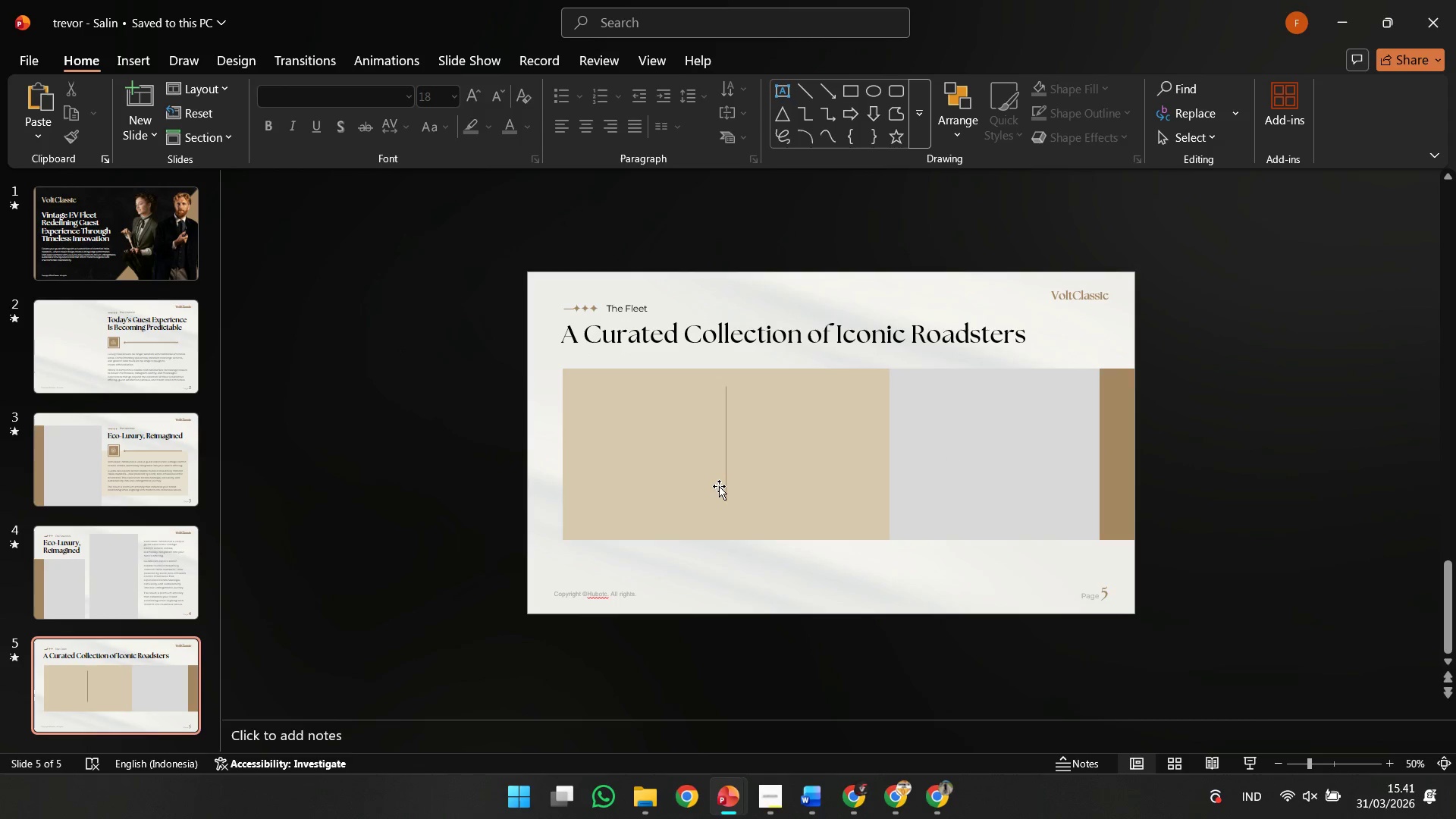 
left_click([723, 488])
 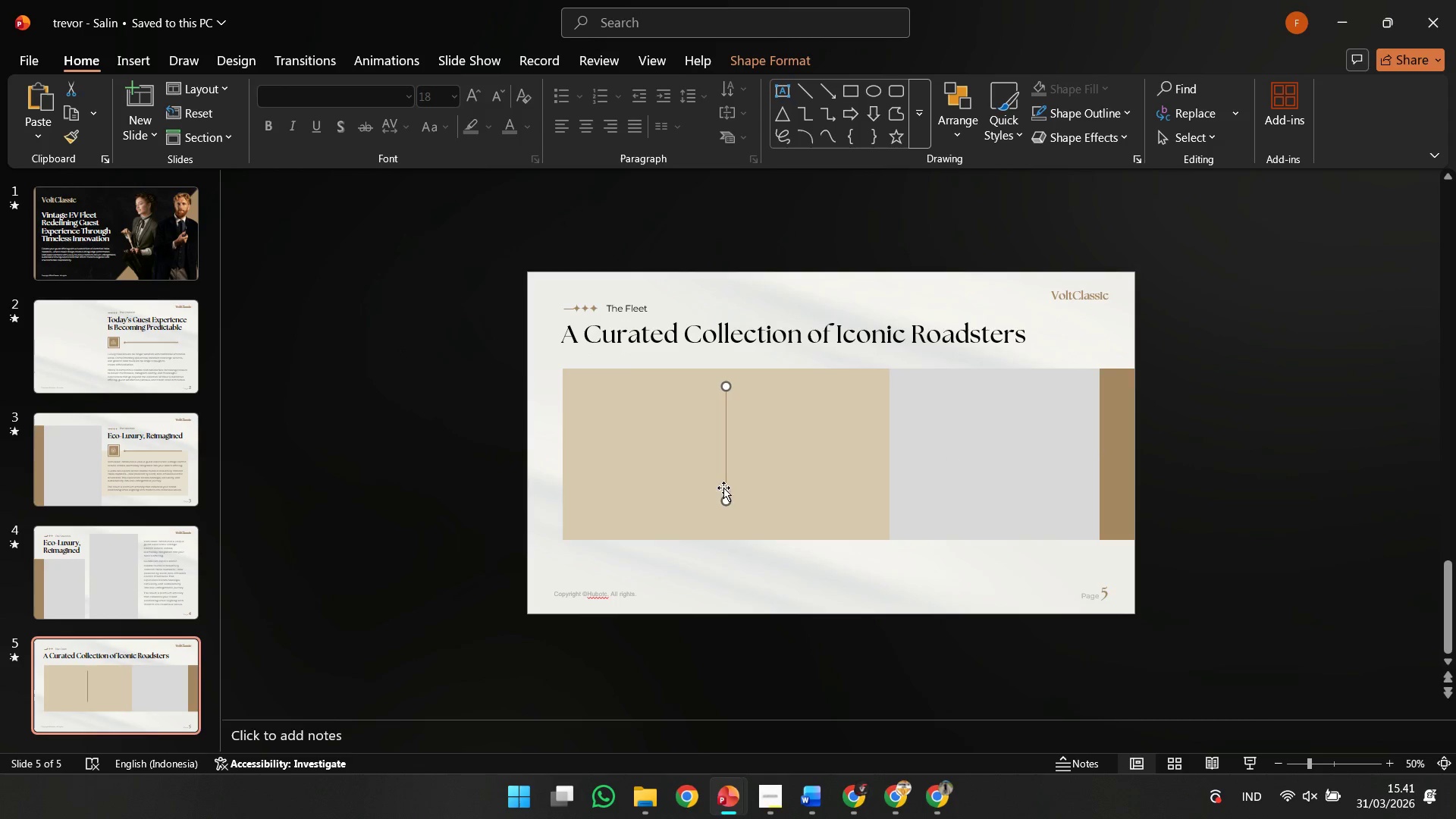 
hold_key(key=ShiftLeft, duration=1.09)
left_click_drag(start_coordinate=[725, 500], to_coordinate=[725, 526])
 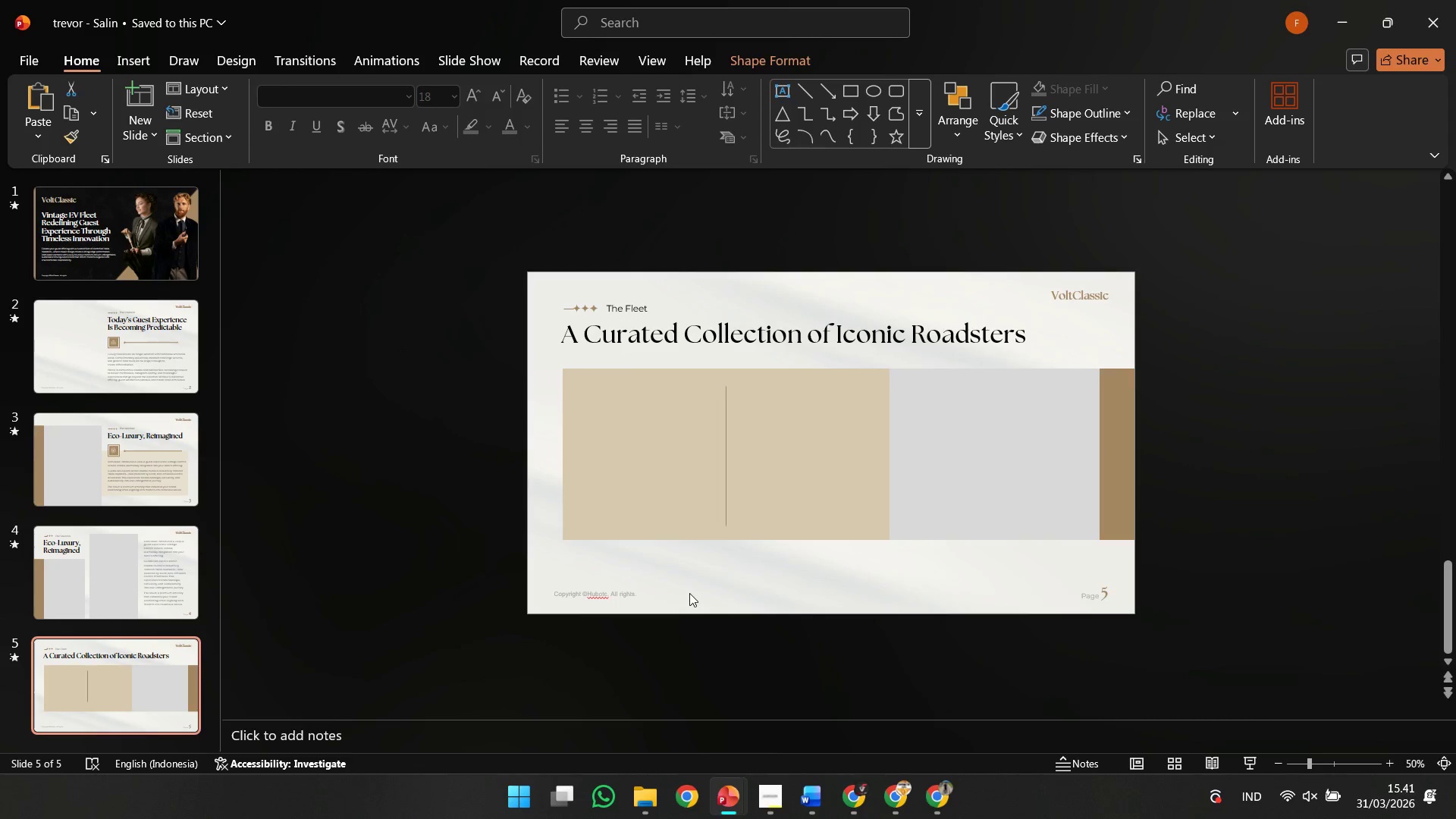 
left_click([689, 593])
 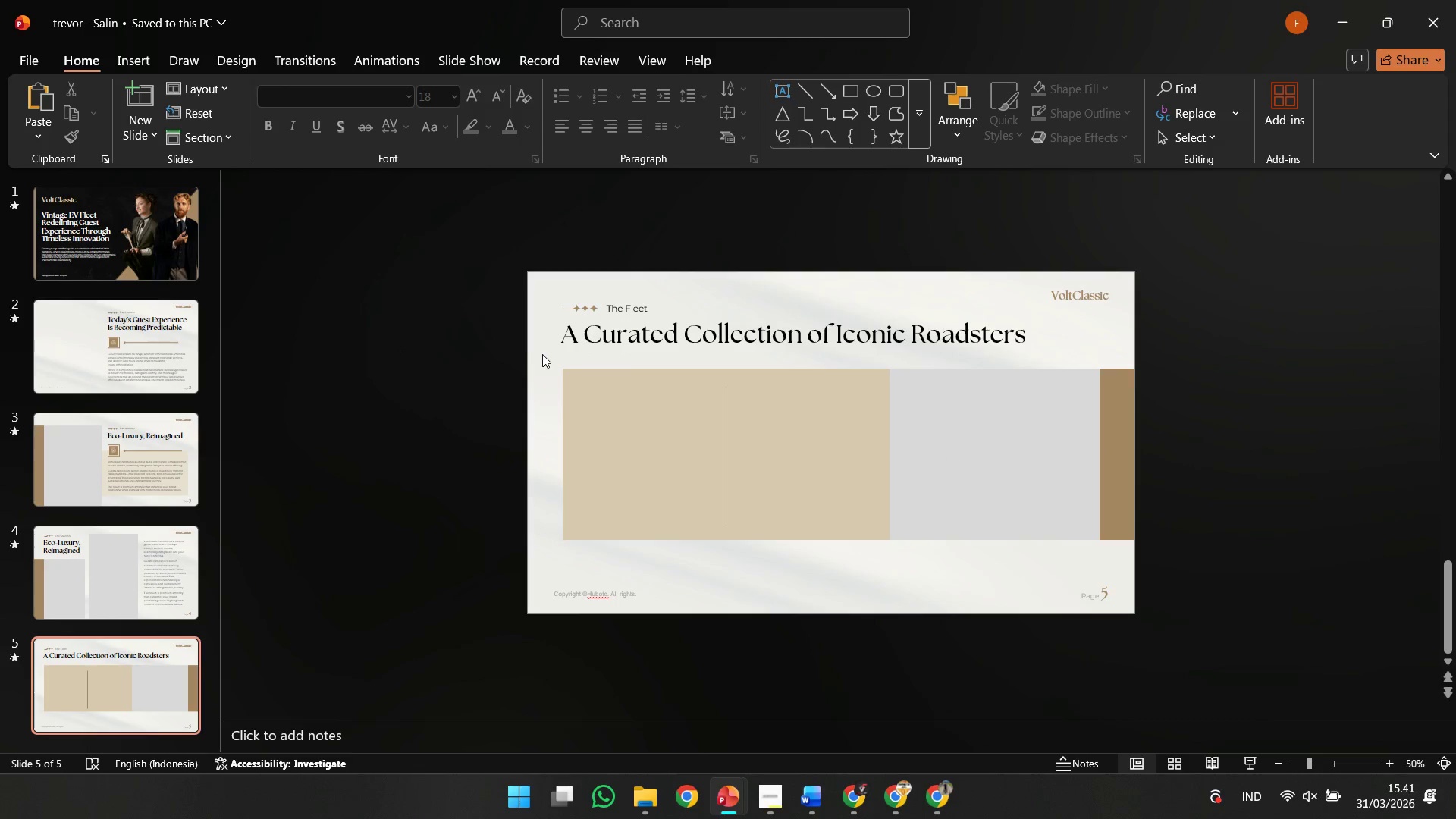 
double_click([577, 334])
 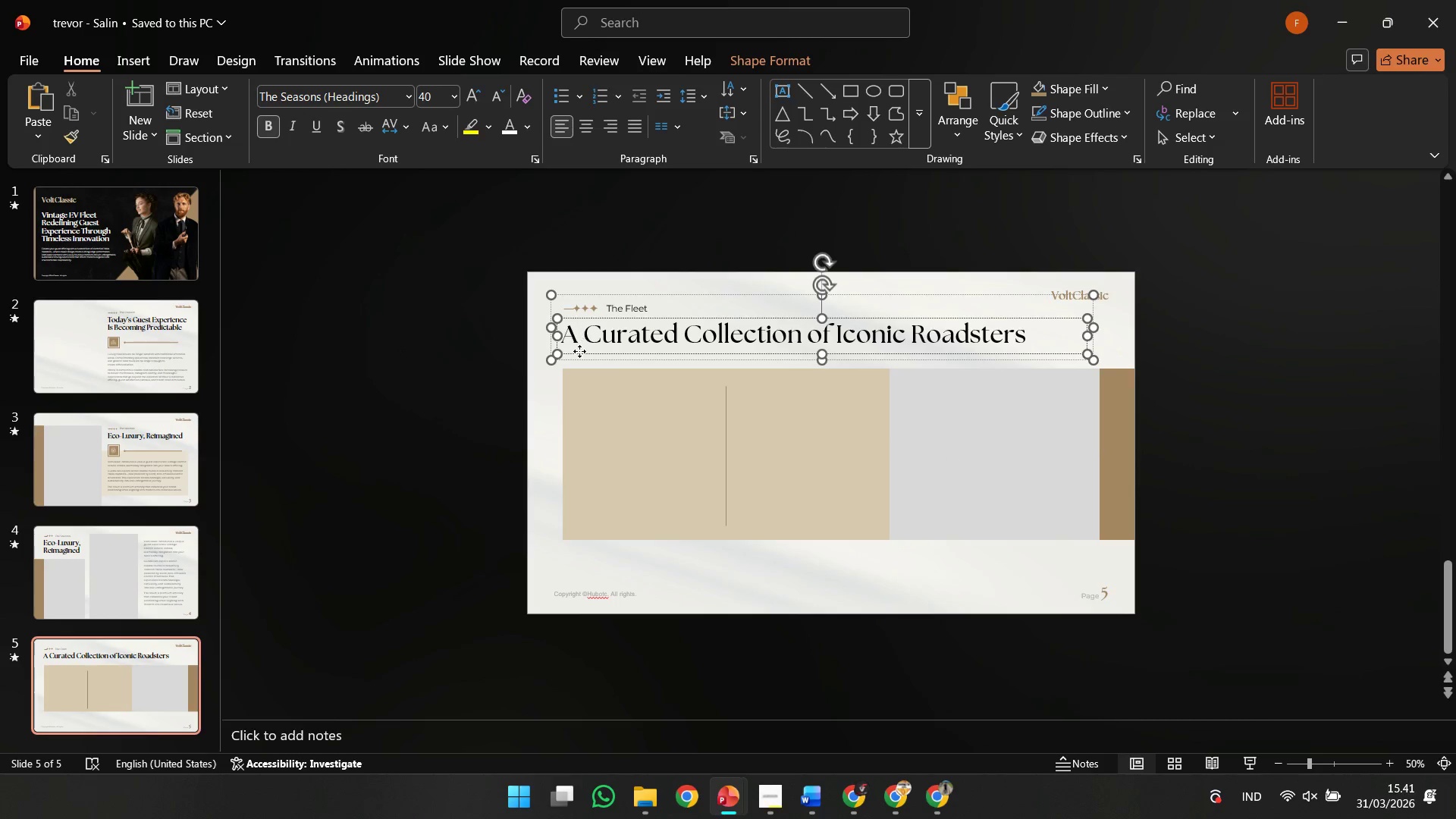 
left_click([579, 351])
 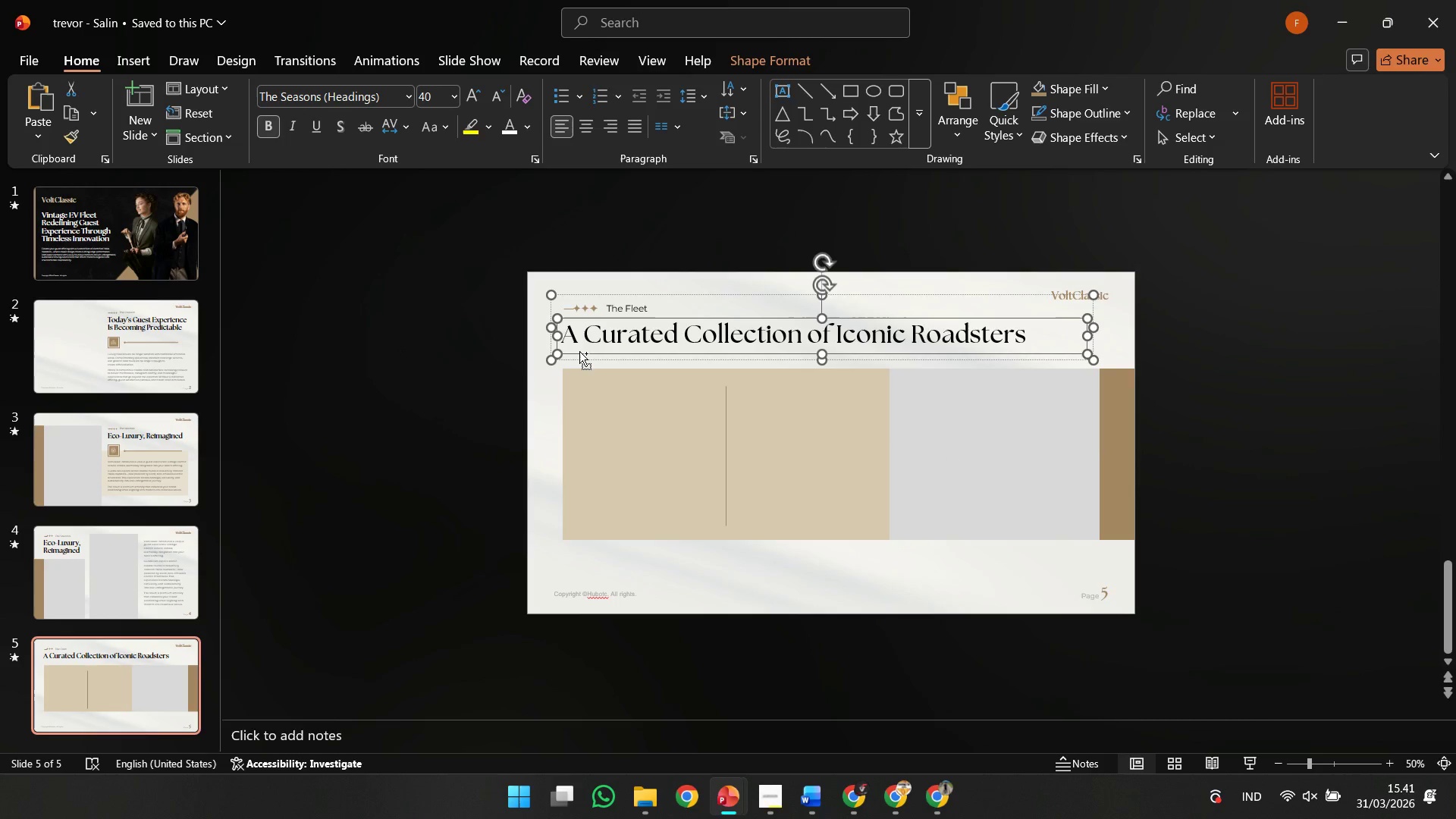 
key(Control+C)
 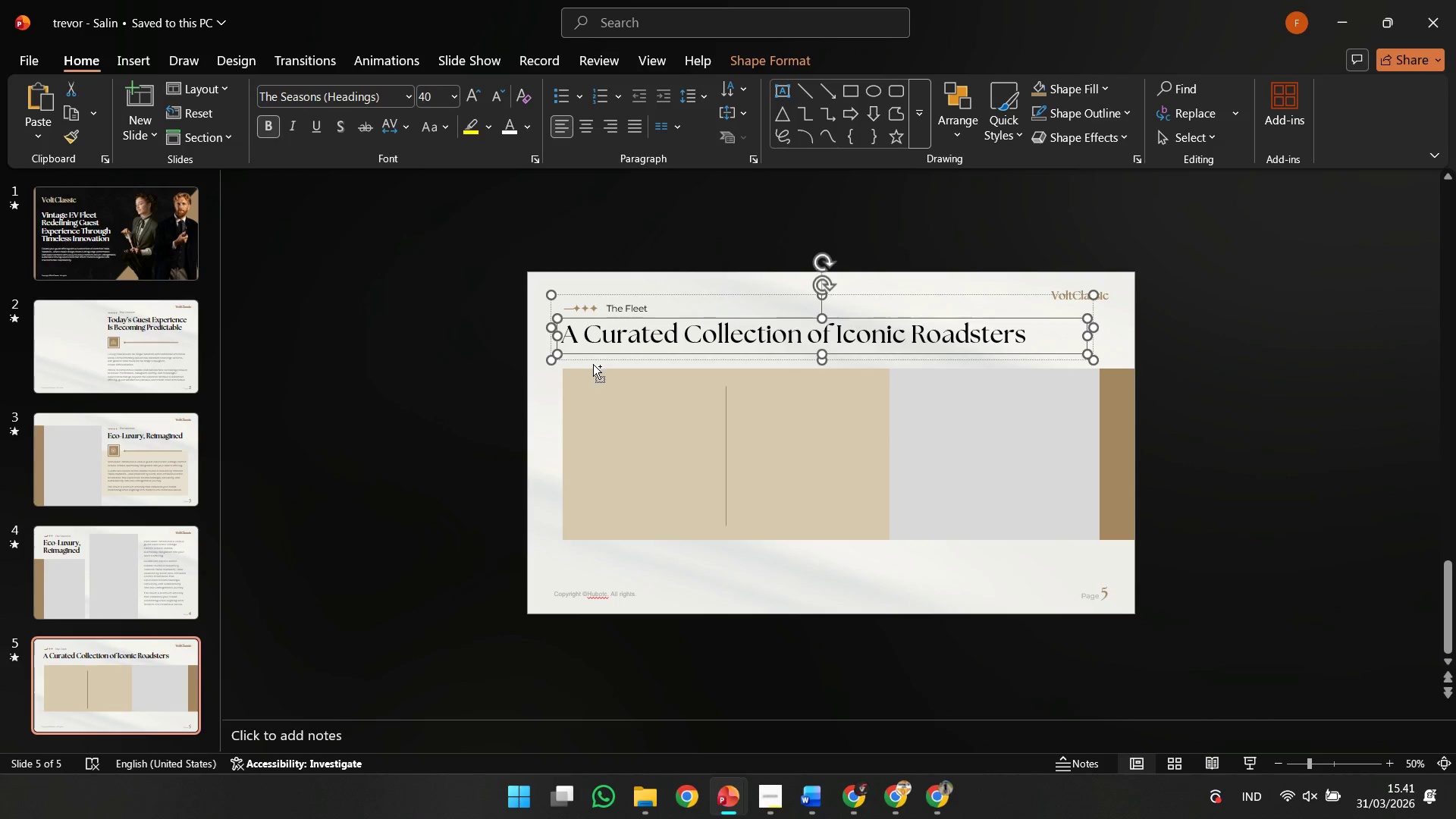 
key(Control+V)
 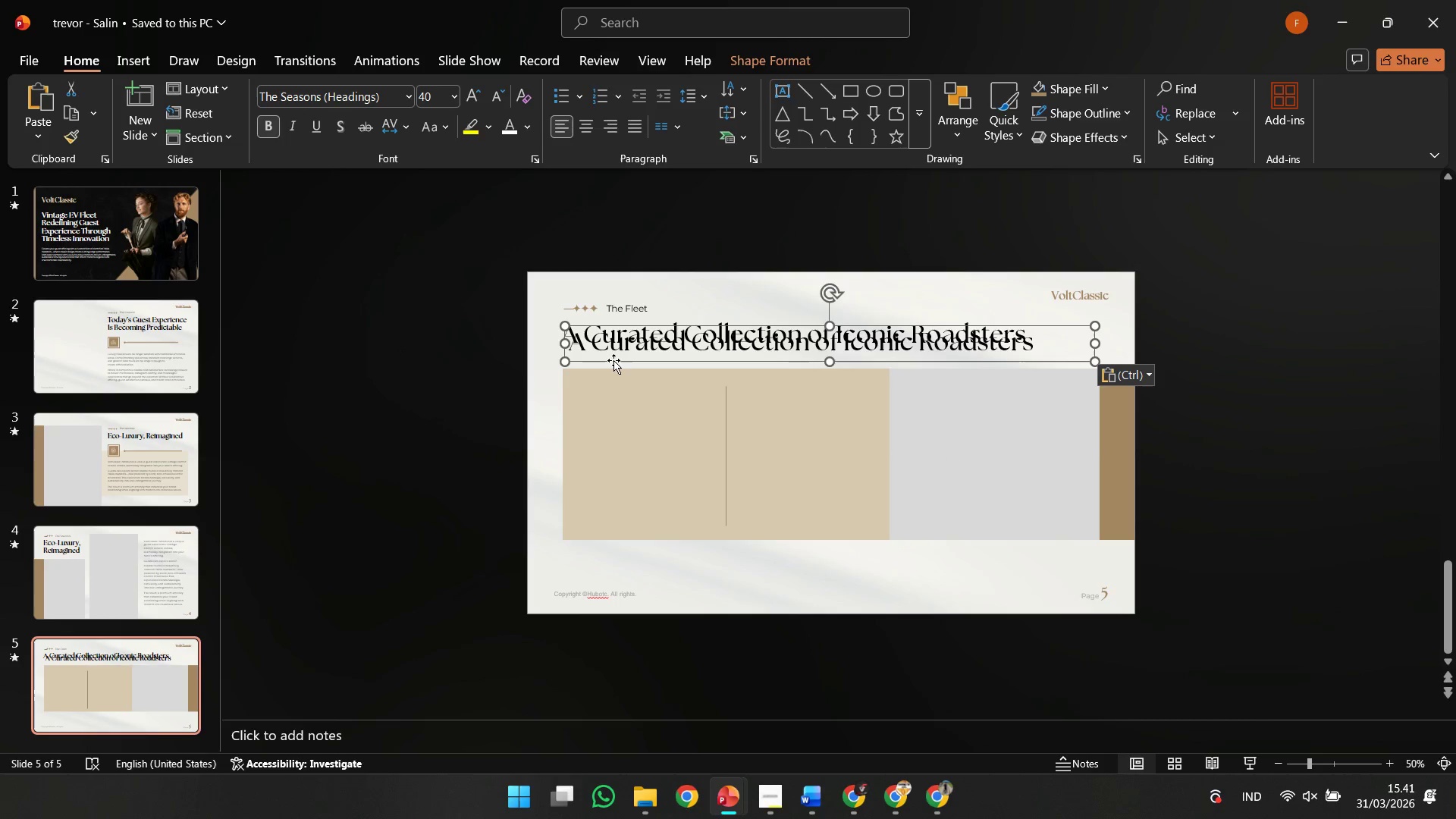 
left_click_drag(start_coordinate=[613, 360], to_coordinate=[632, 427])
 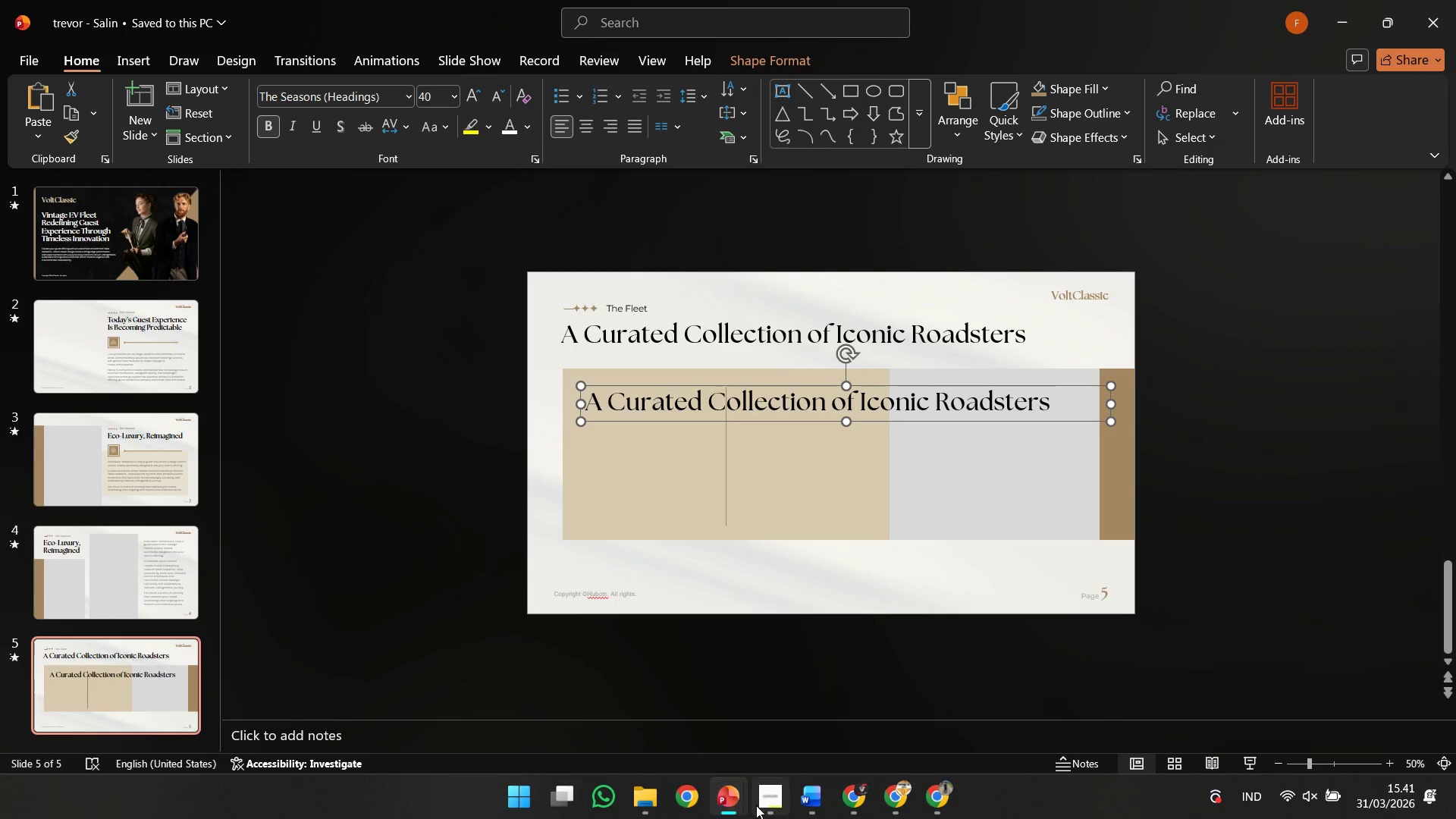 
left_click([756, 805])